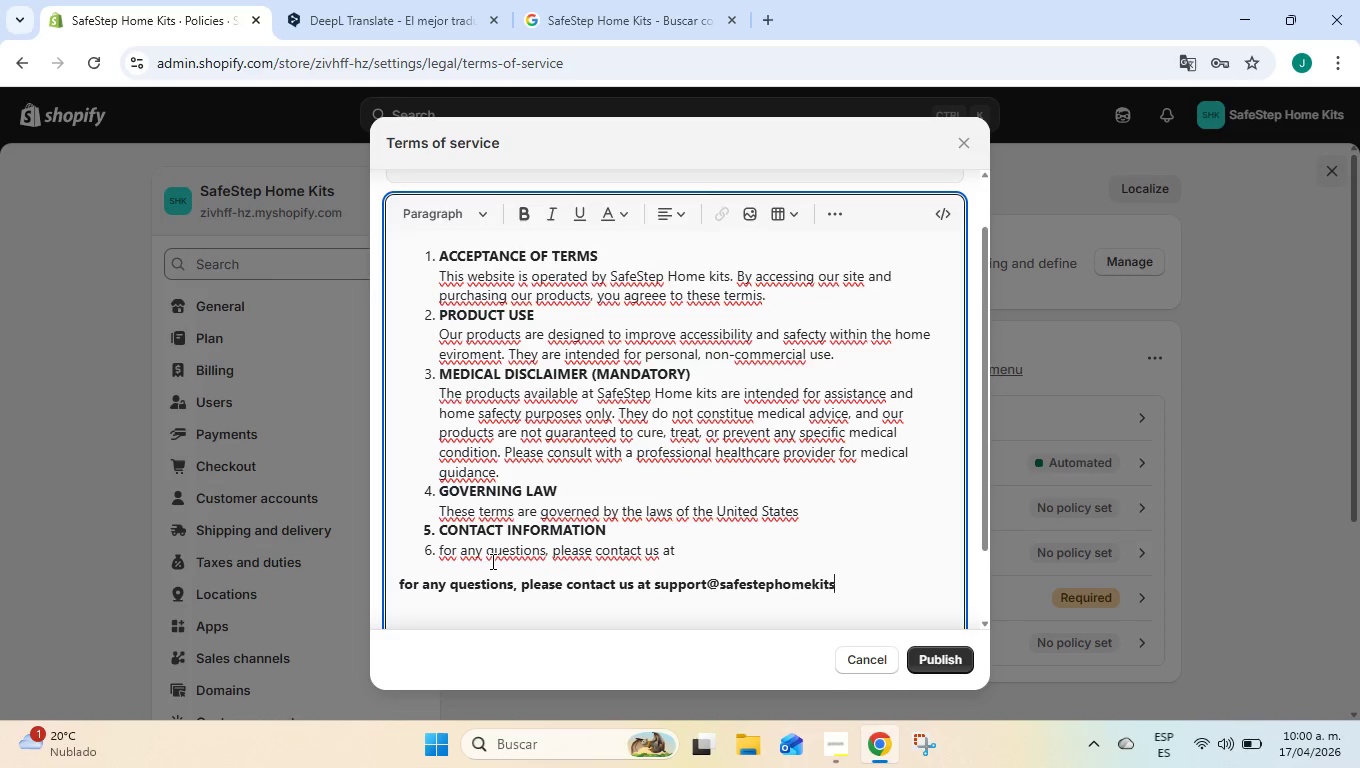 
key(ArrowDown)
 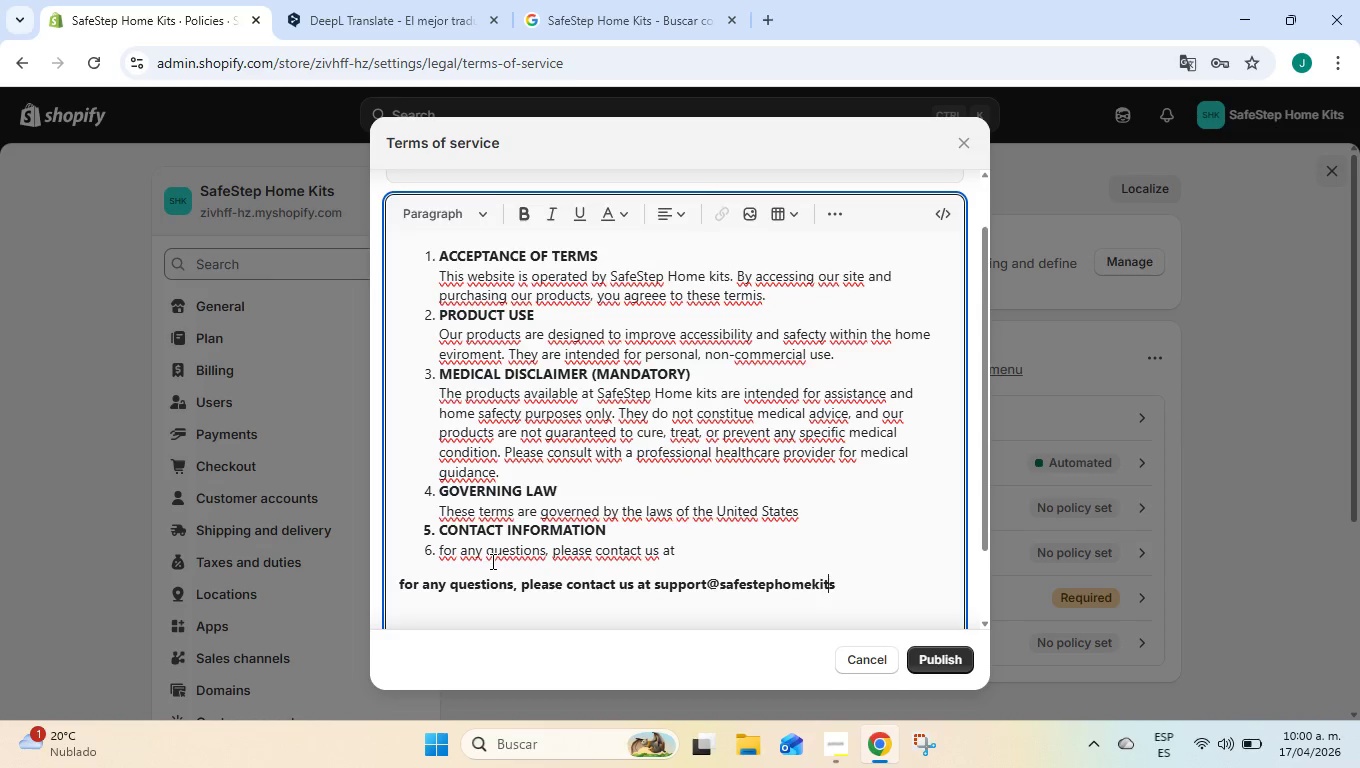 
key(ArrowLeft)
 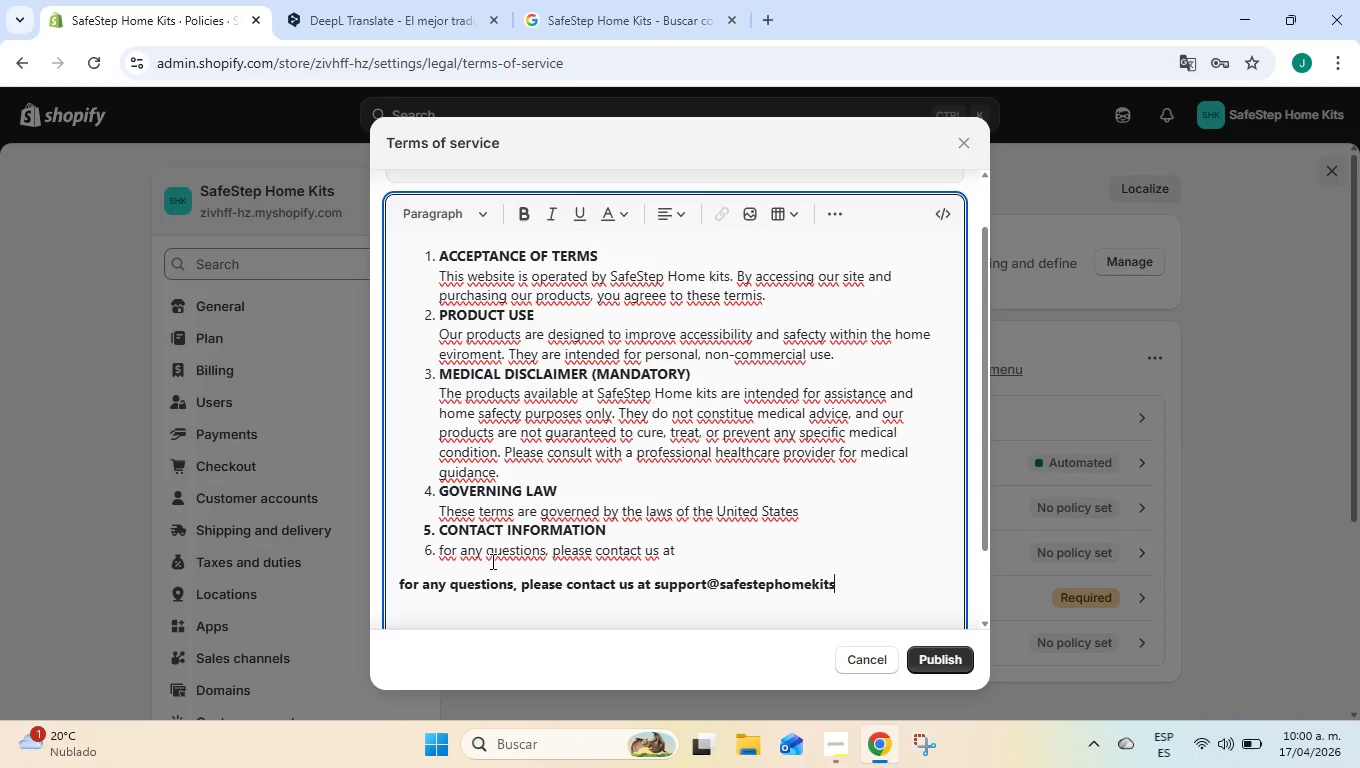 
key(ArrowRight)
 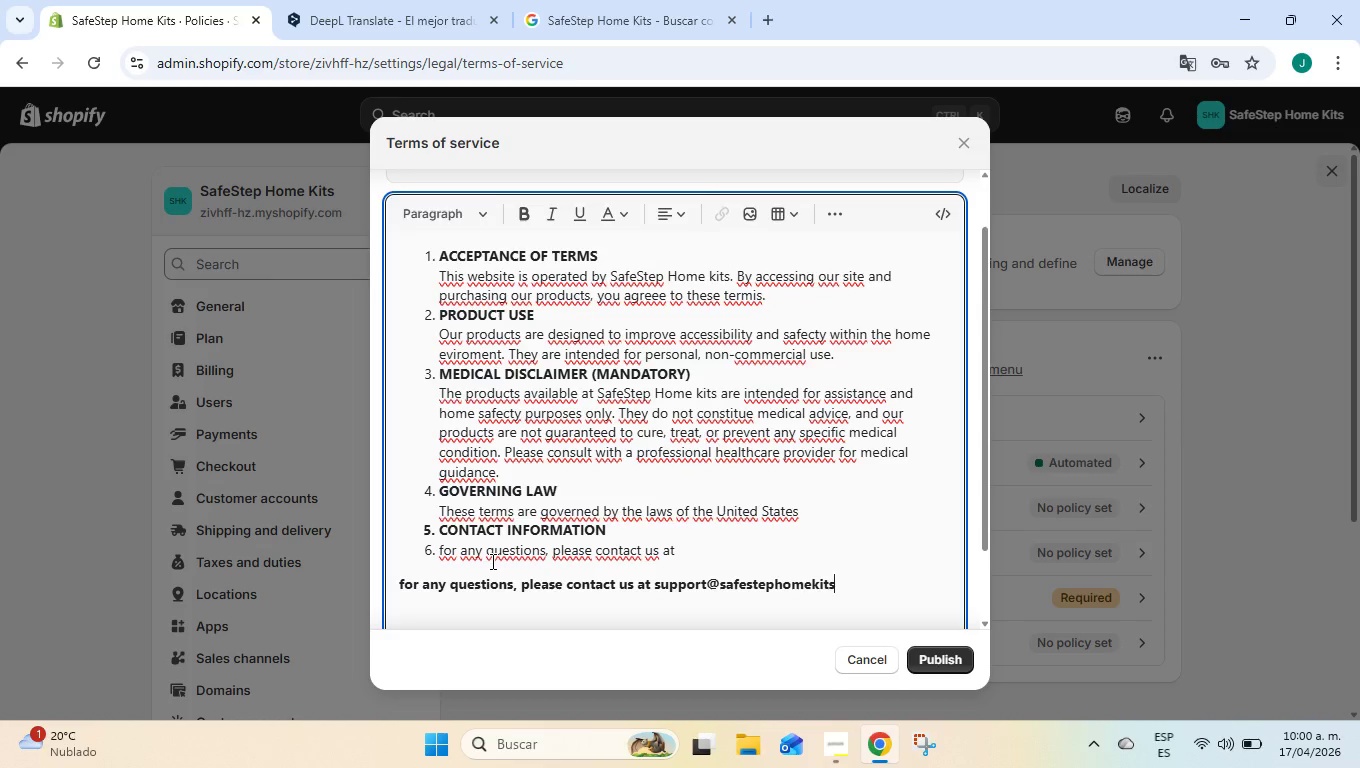 
hold_key(key=ArrowLeft, duration=1.3)
 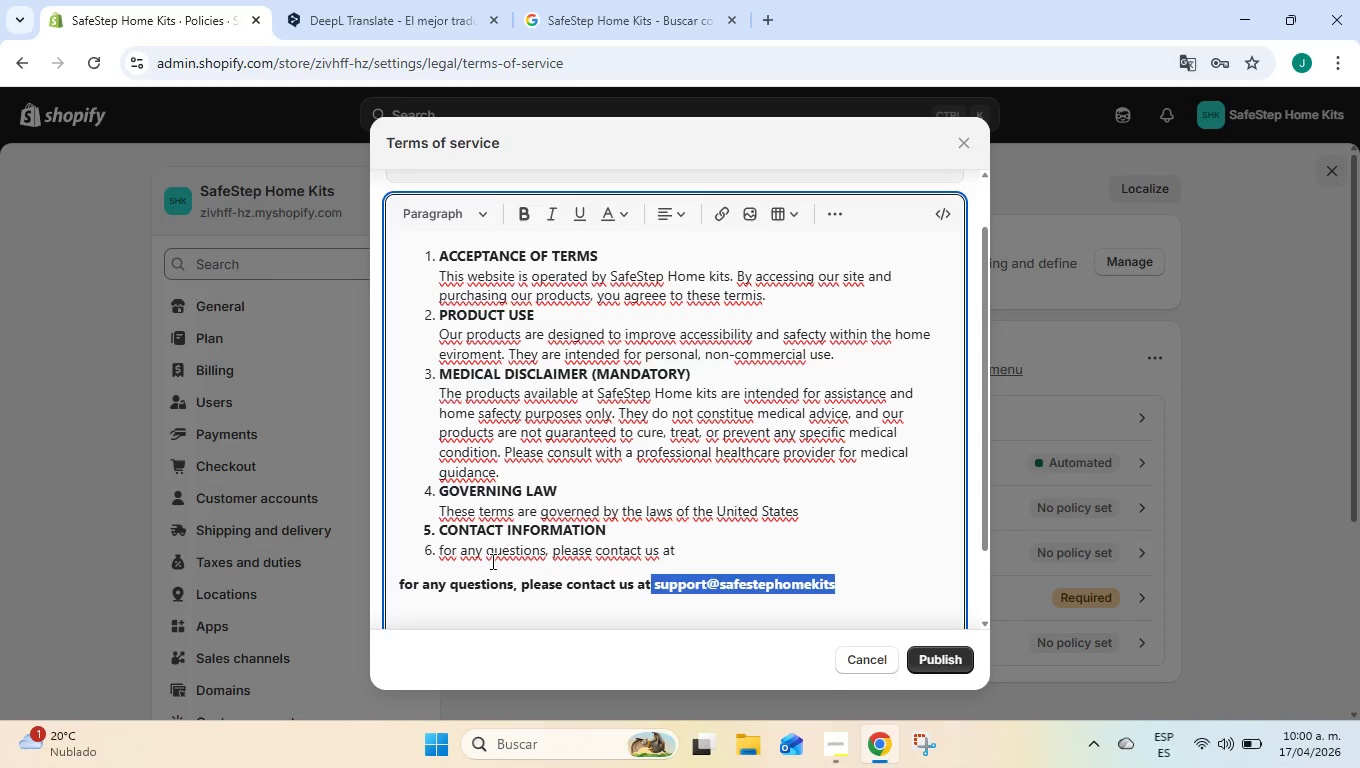 
key(Shift+ArrowRight)
 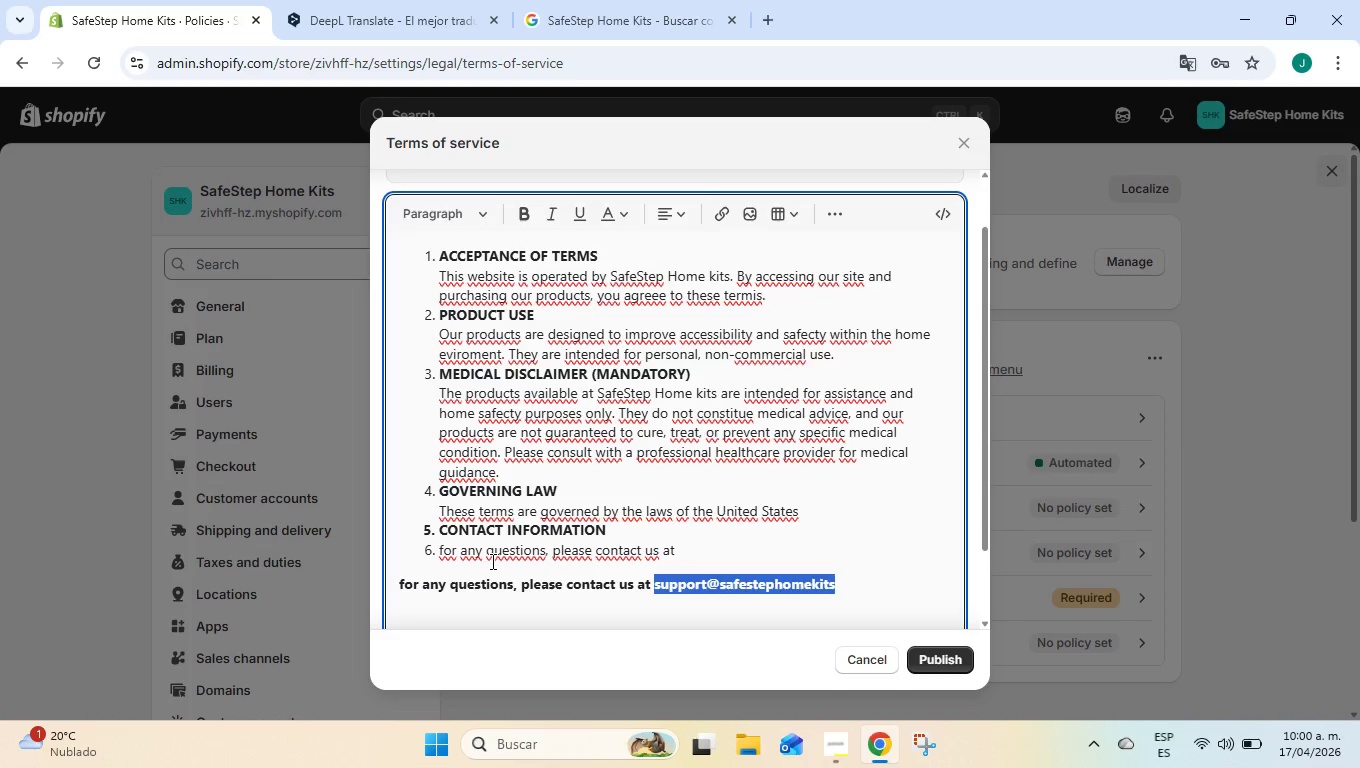 
key(Shift+ArrowRight)
 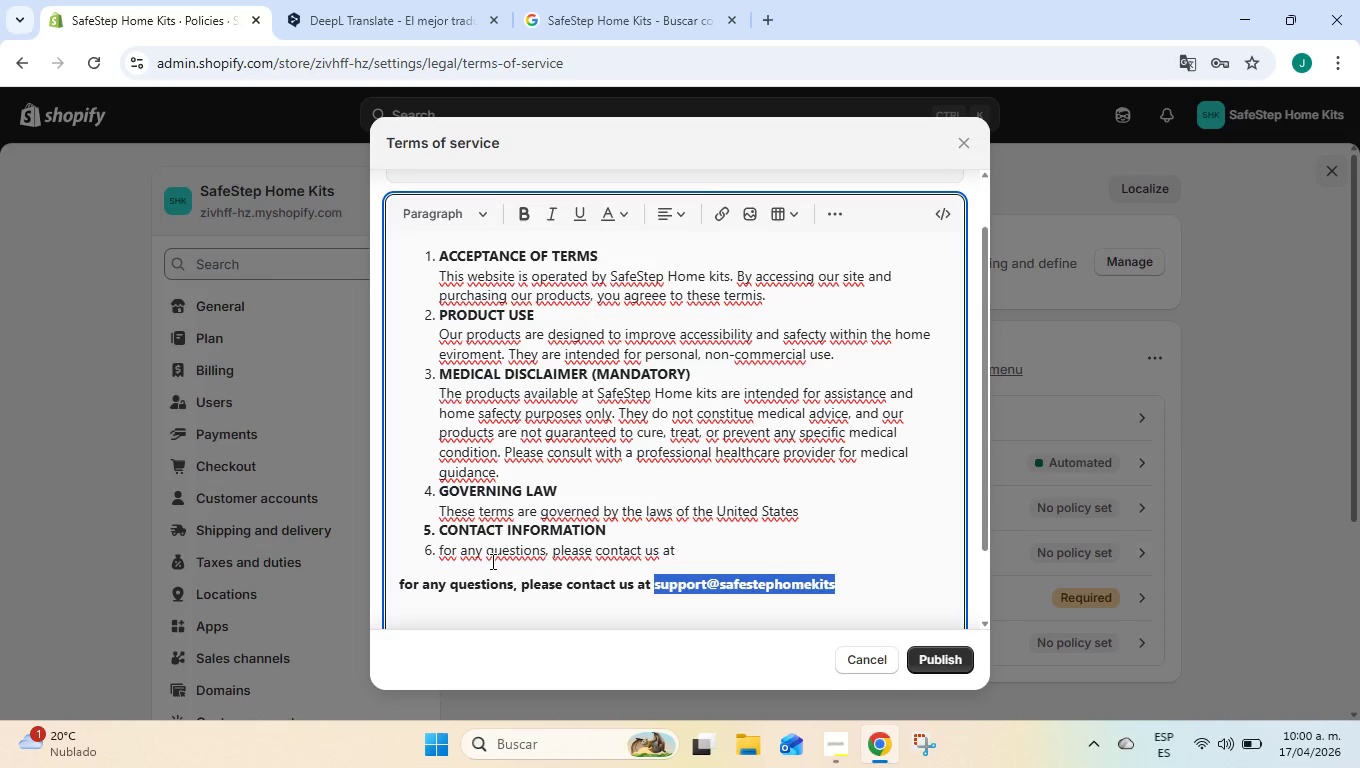 
key(Control+C)
 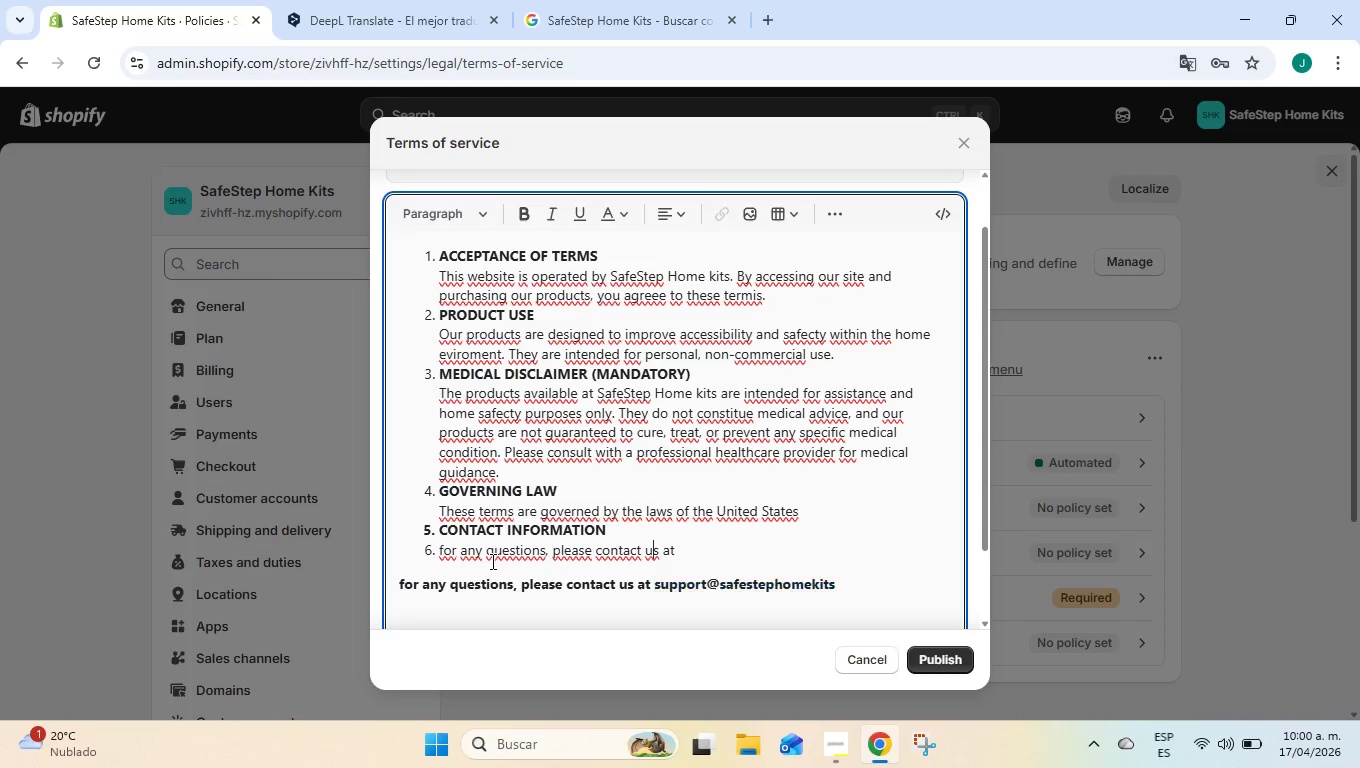 
key(ArrowUp)
 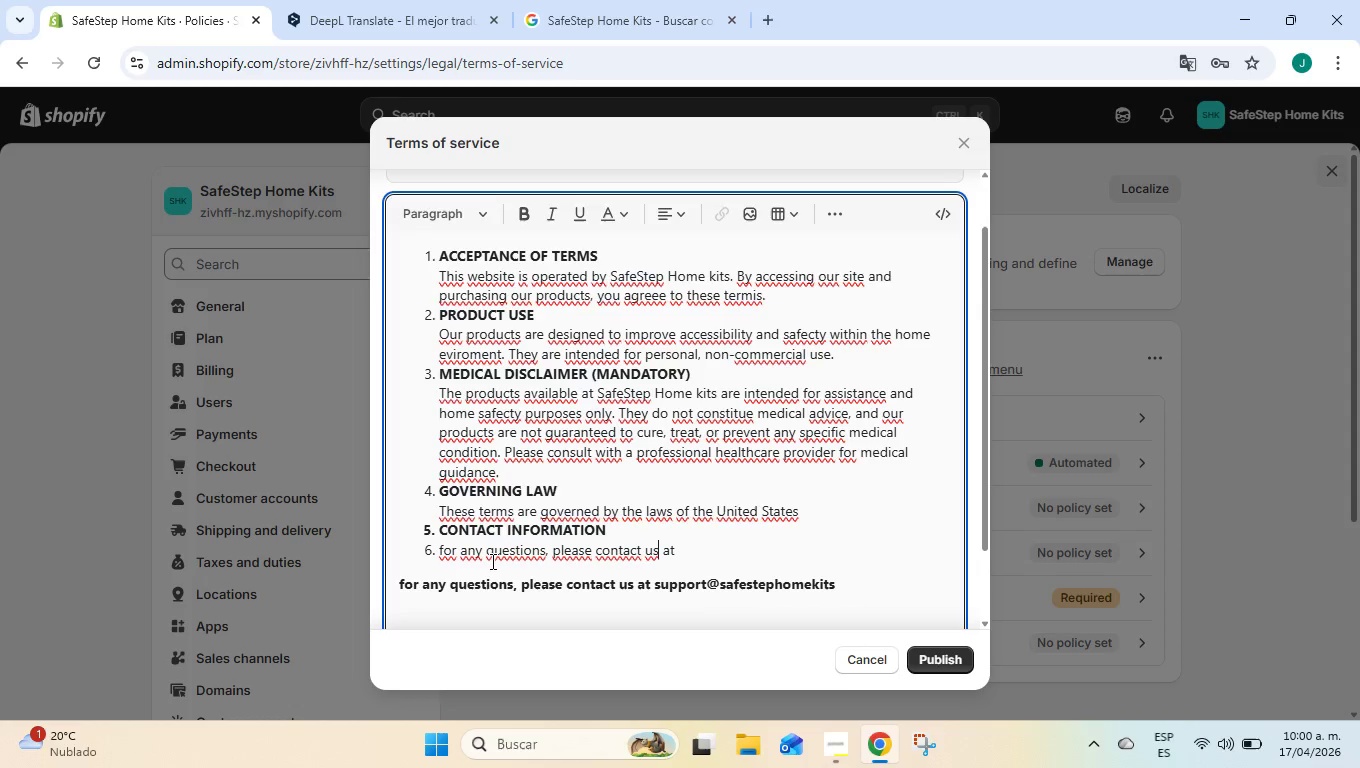 
hold_key(key=ArrowRight, duration=0.58)
 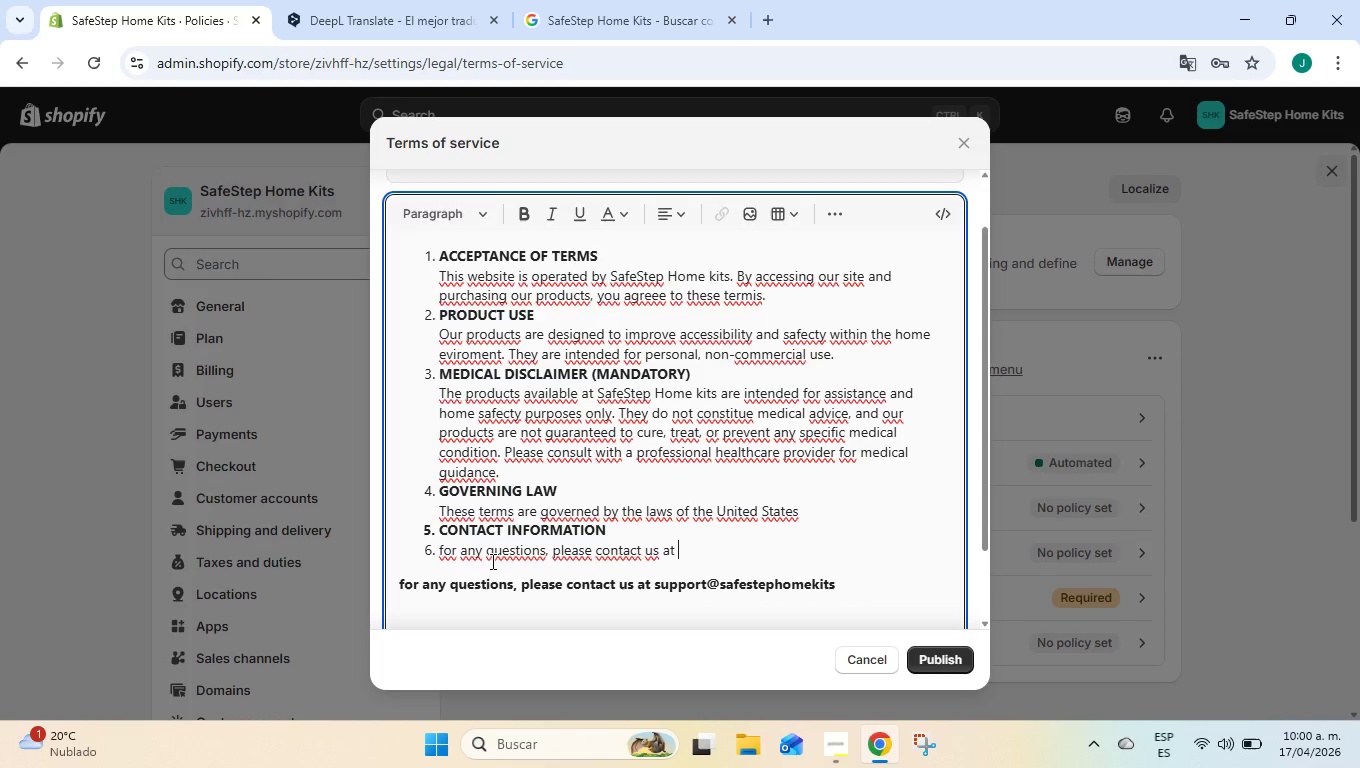 
key(Space)
 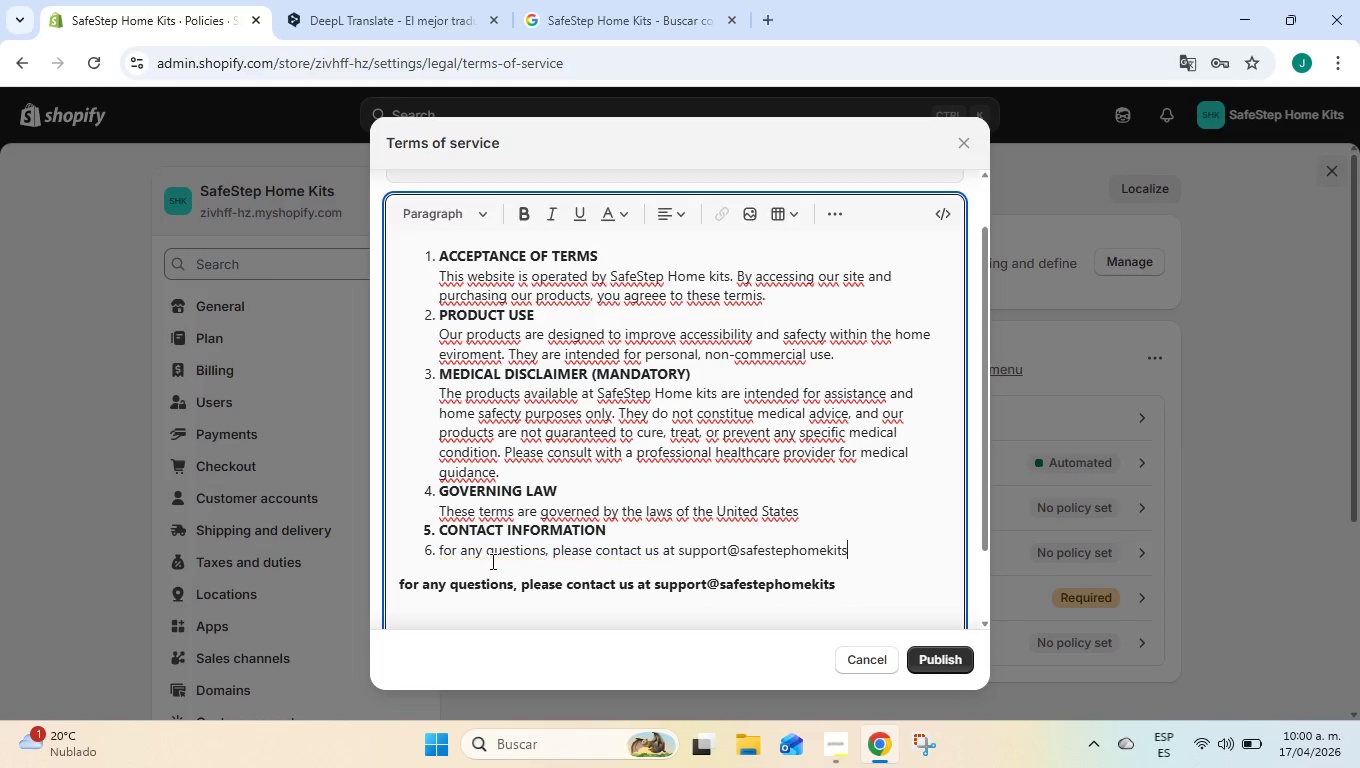 
key(Control+ControlLeft)
 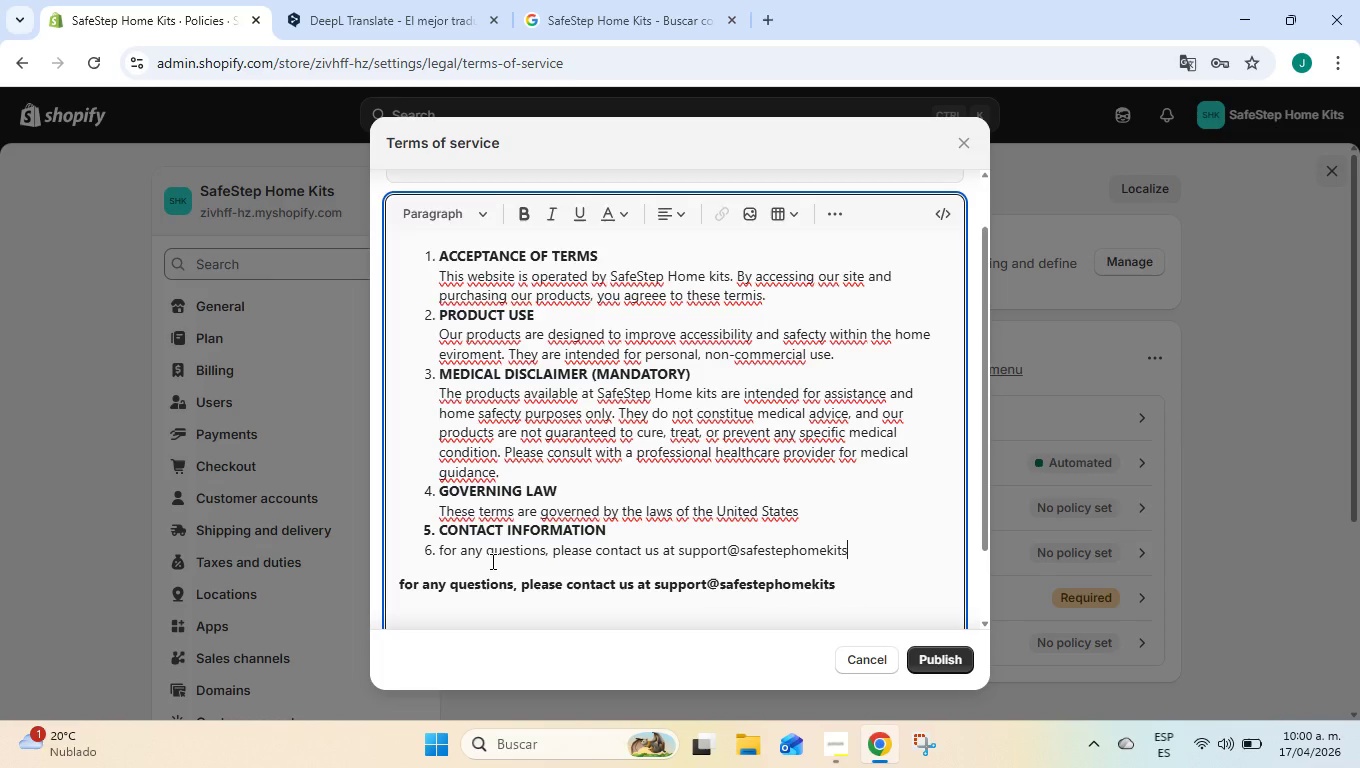 
key(Control+V)
 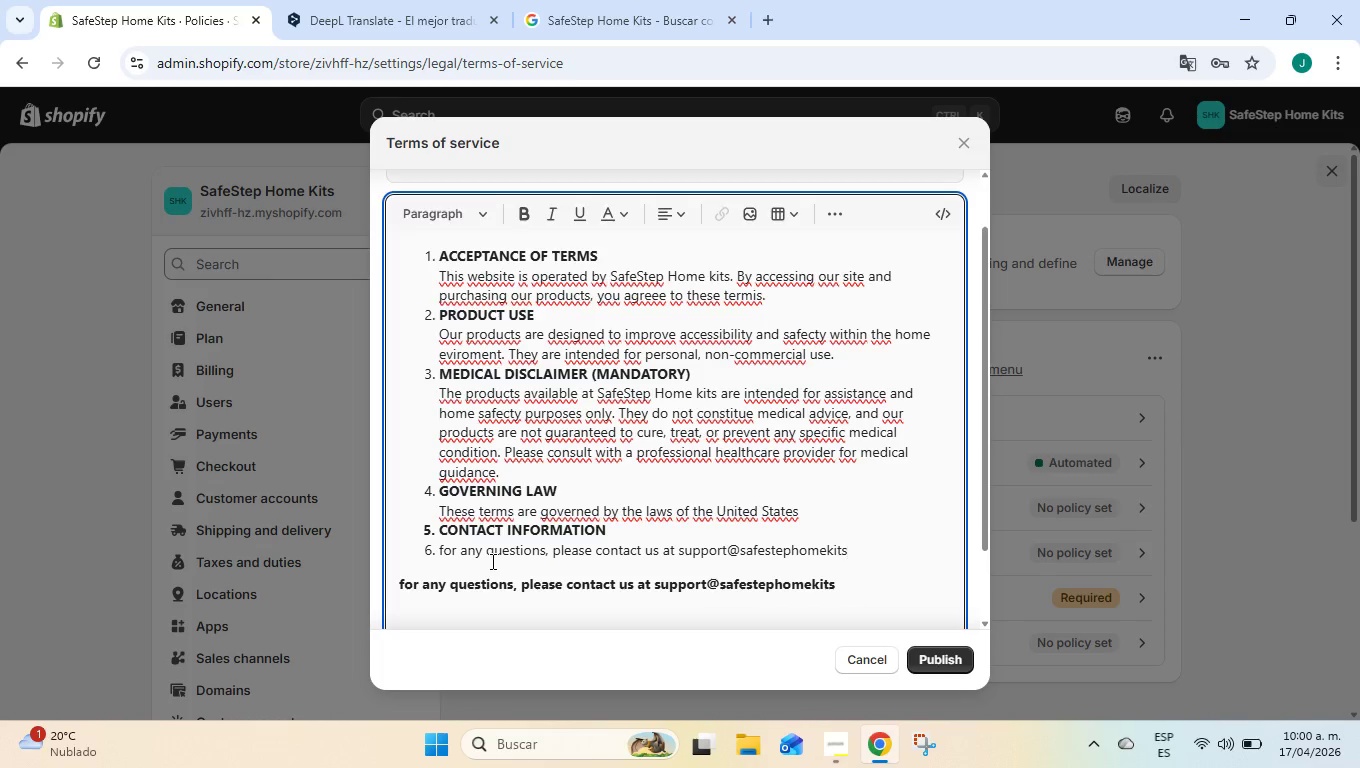 
type(.com)
 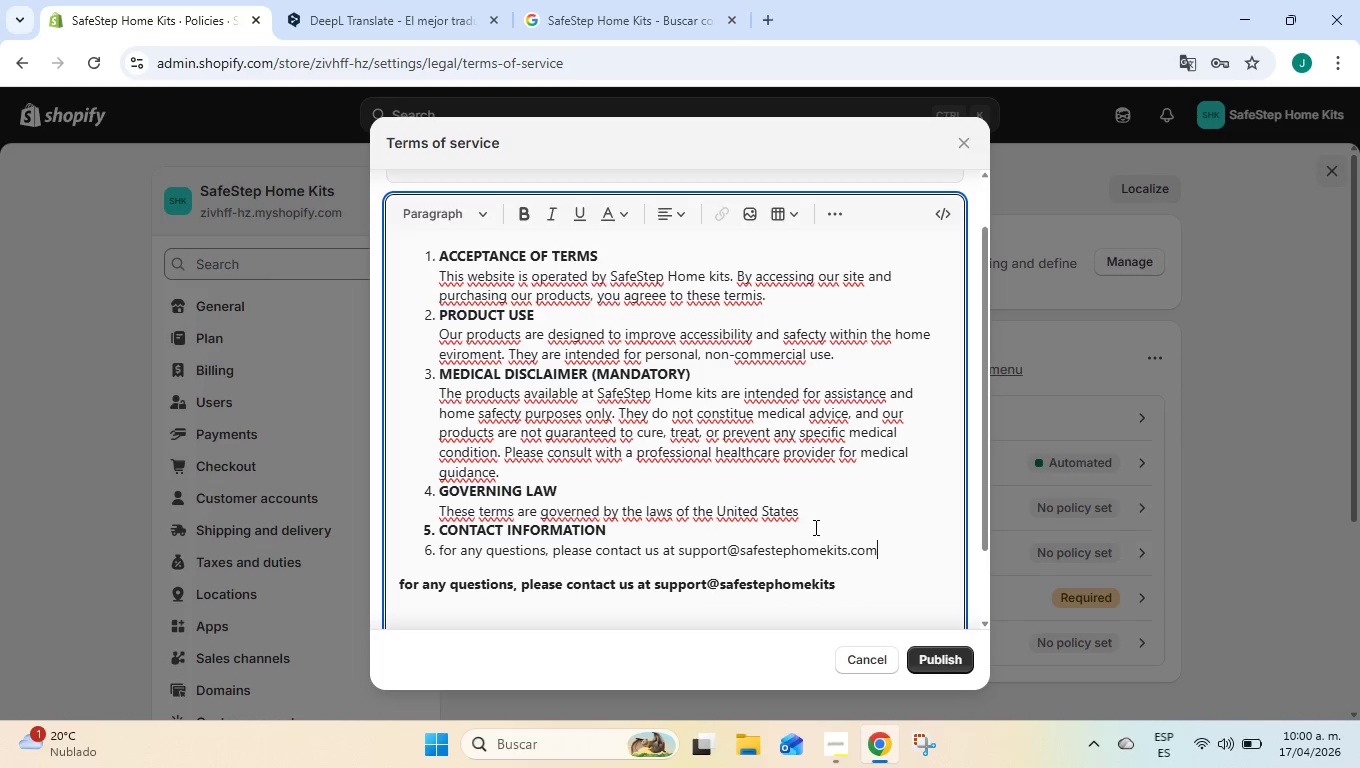 
left_click([822, 517])
 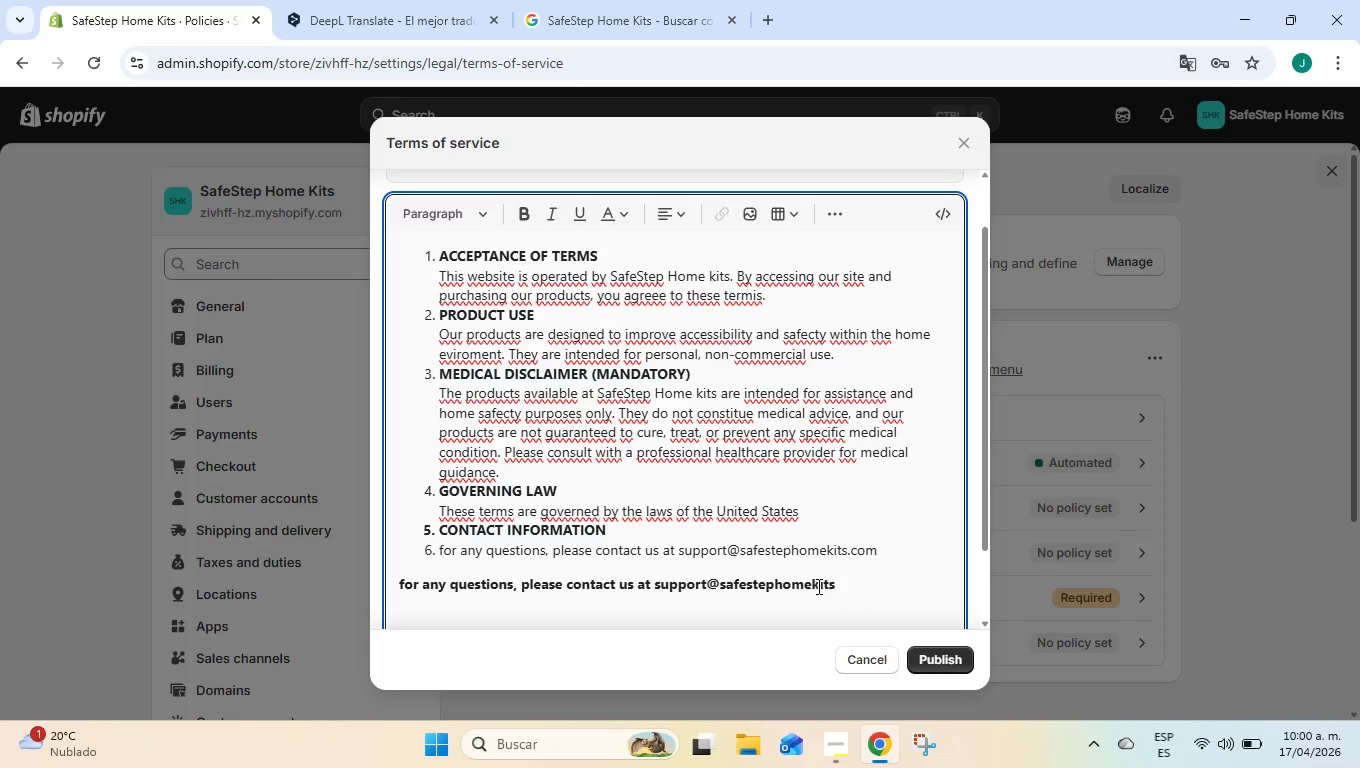 
left_click_drag(start_coordinate=[836, 583], to_coordinate=[349, 564])
 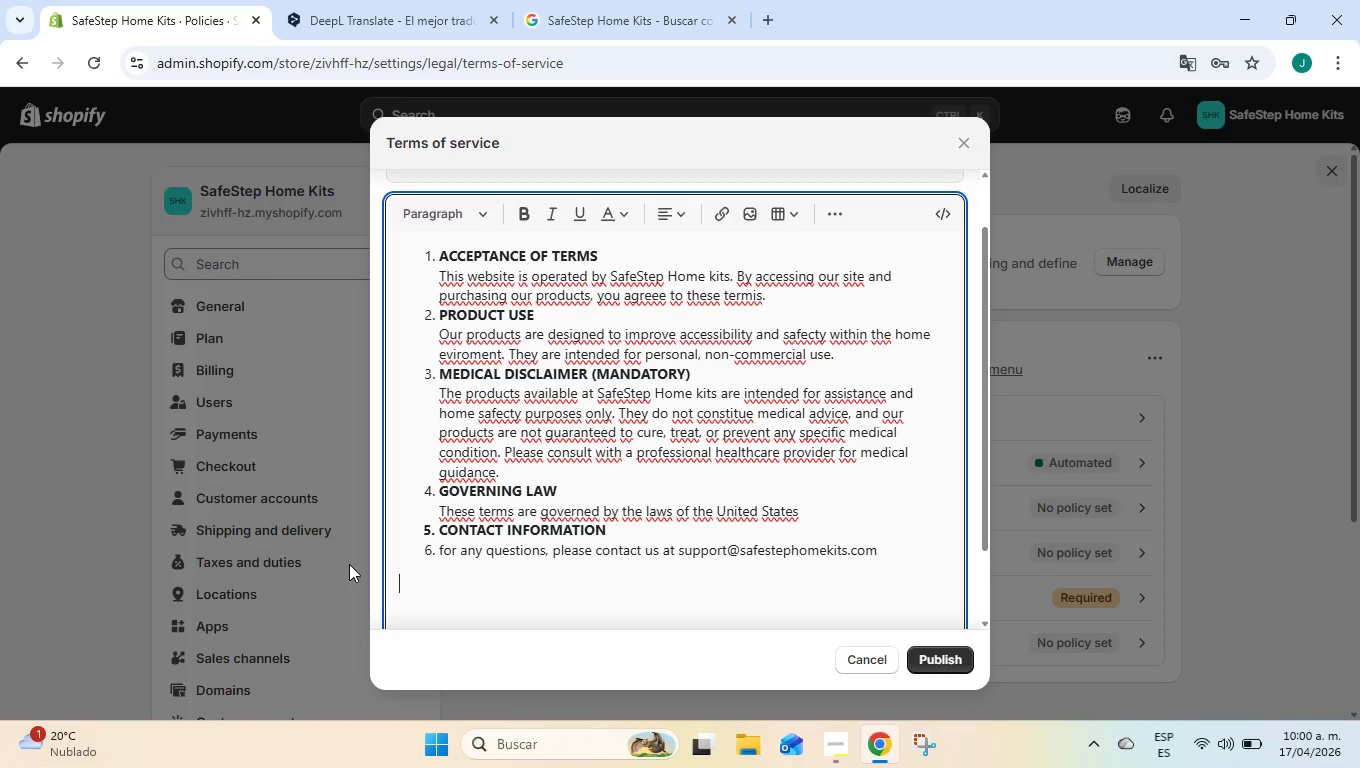 
key(Backspace)
 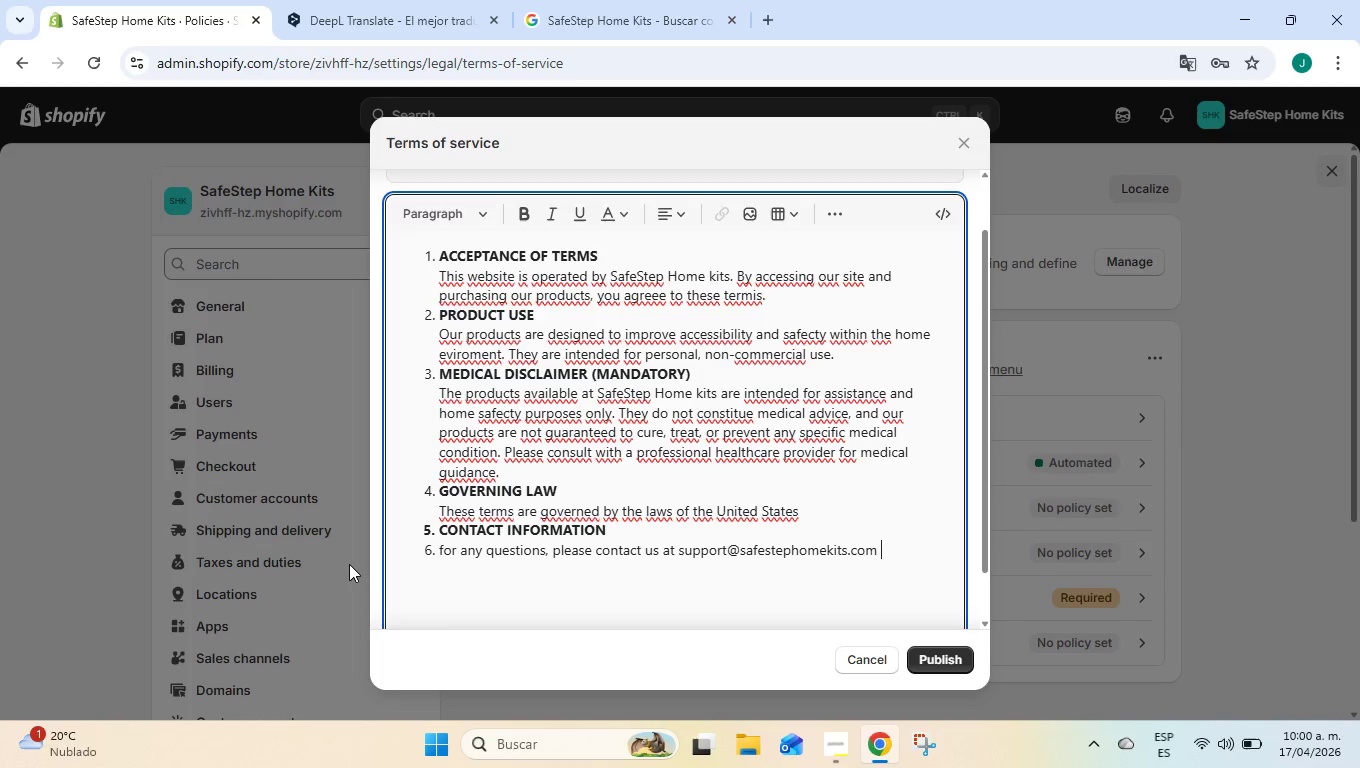 
key(Backspace)
 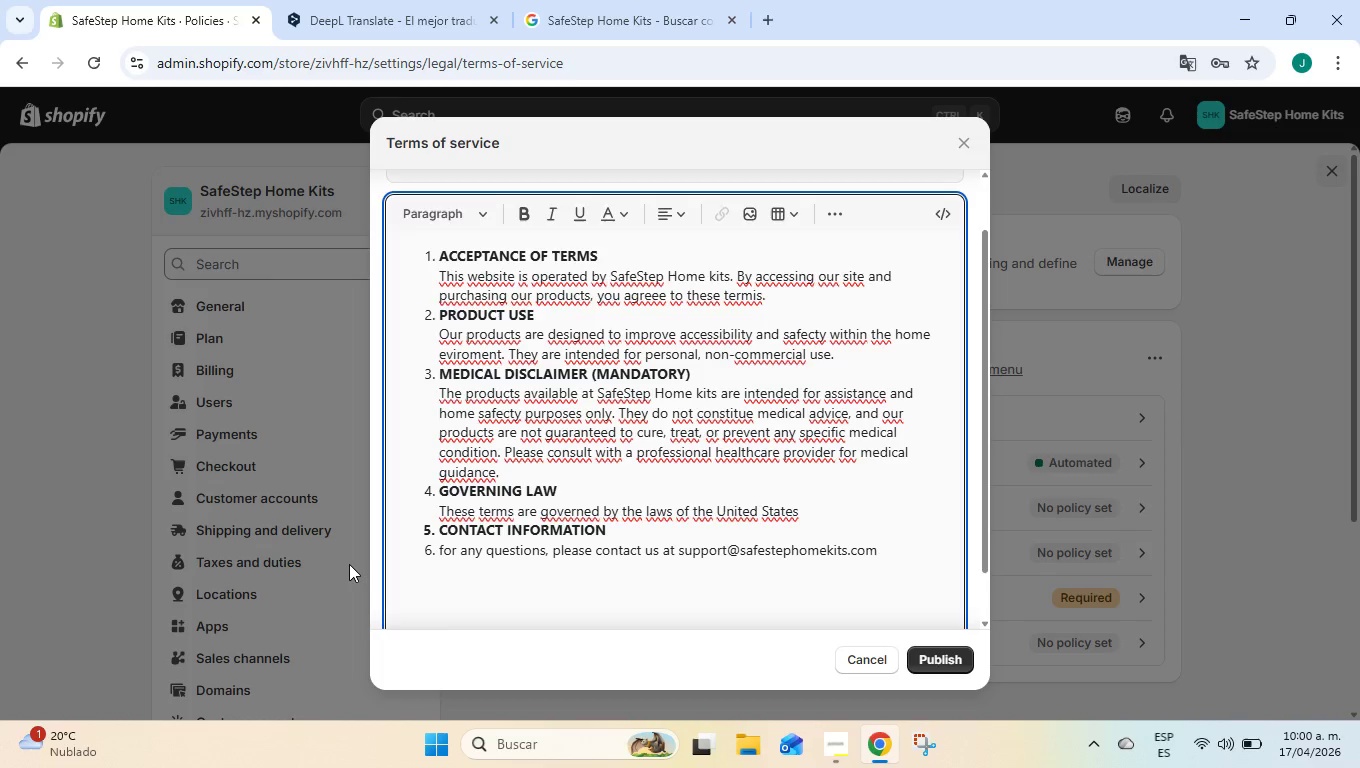 
wait(10.72)
 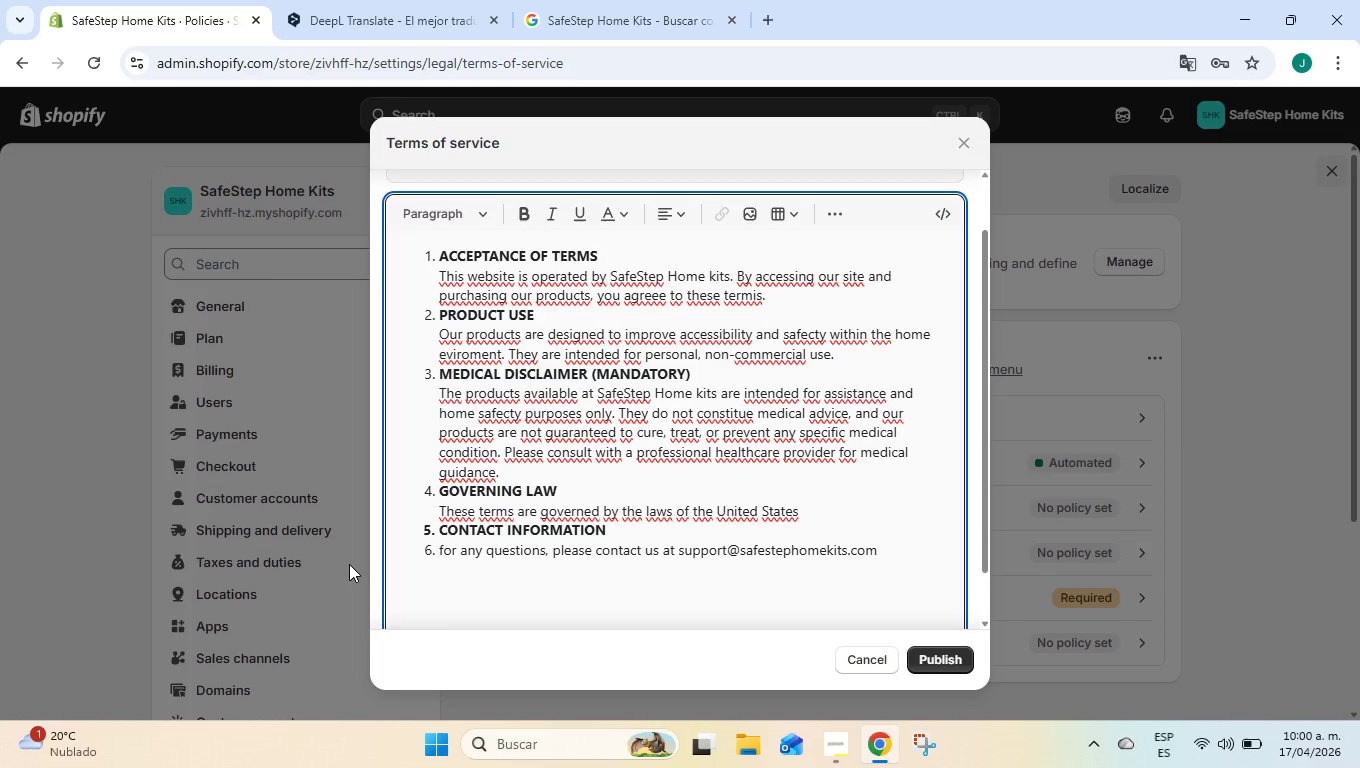 
left_click([961, 656])
 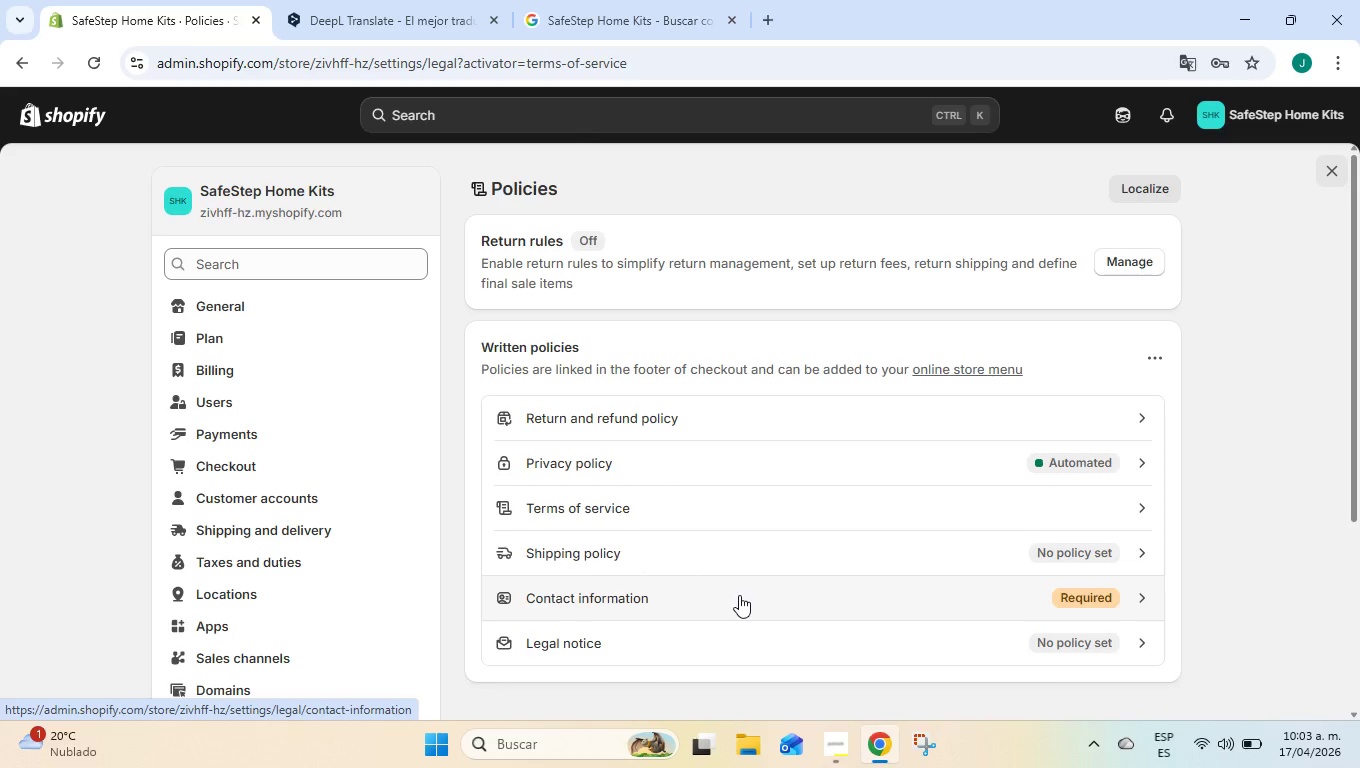 
wait(147.48)
 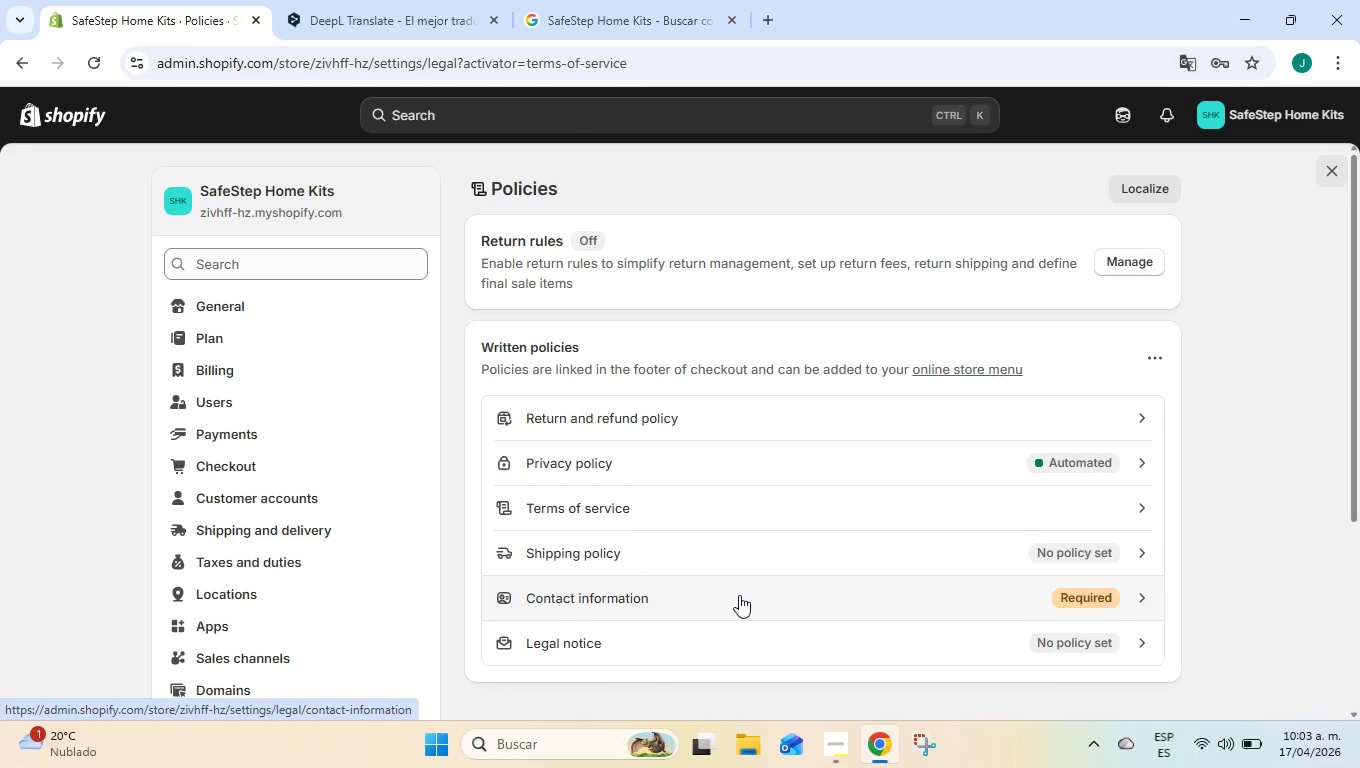 
left_click([776, 445])
 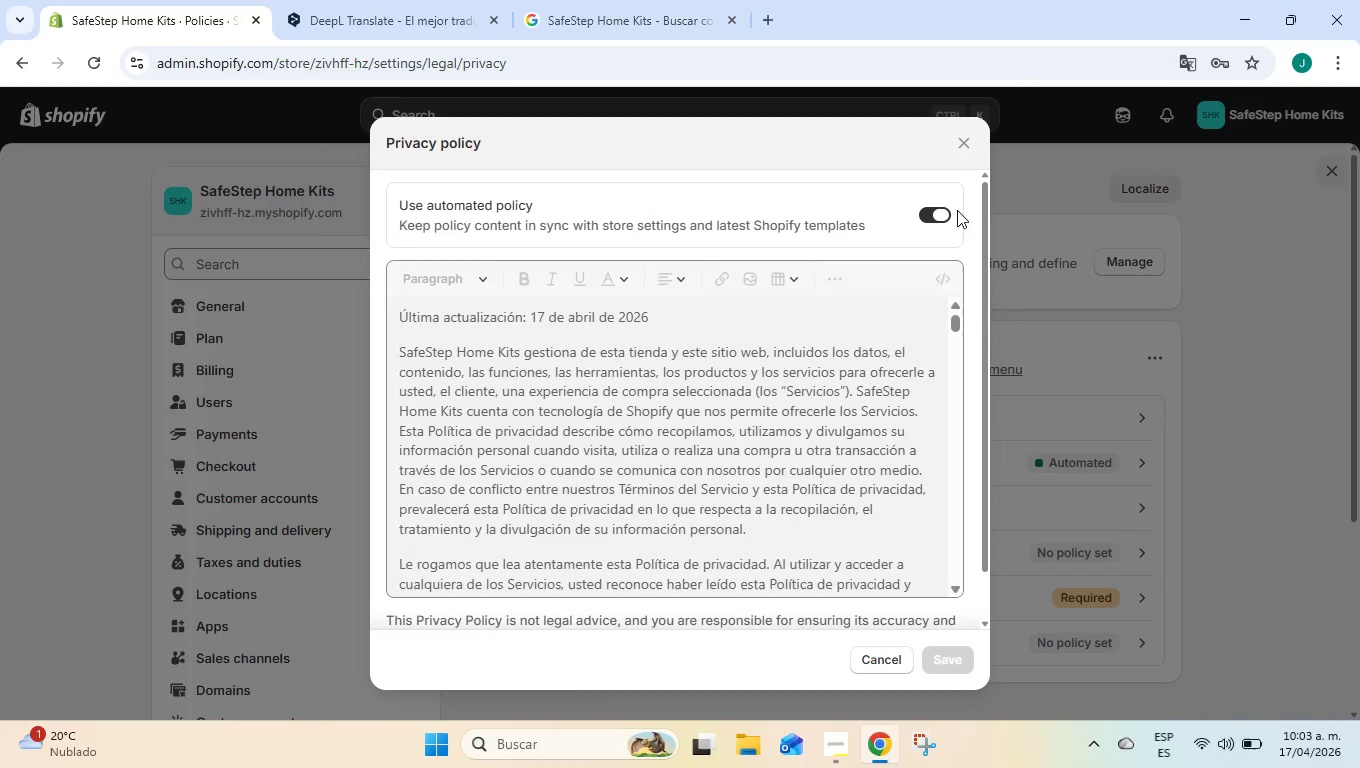 
wait(5.48)
 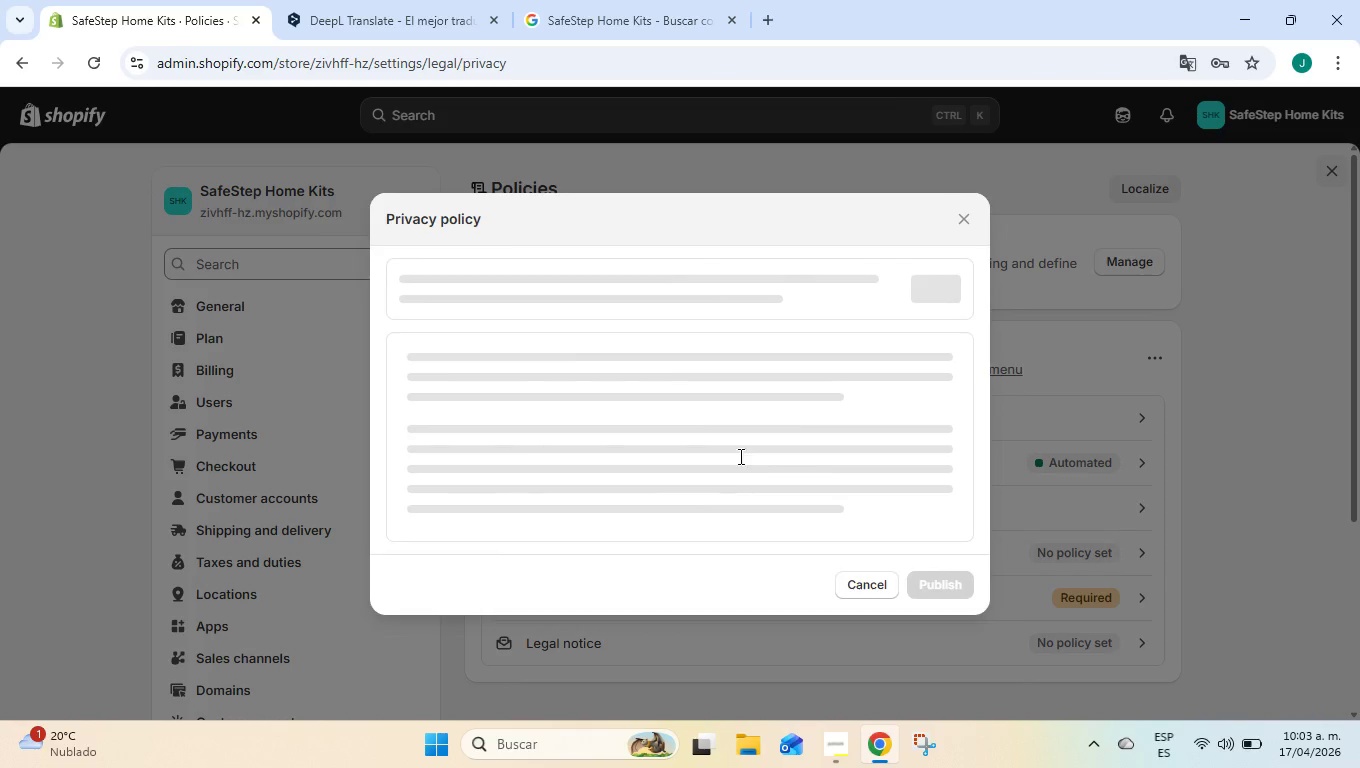 
scroll: coordinate [674, 427], scroll_direction: down, amount: 62.0
 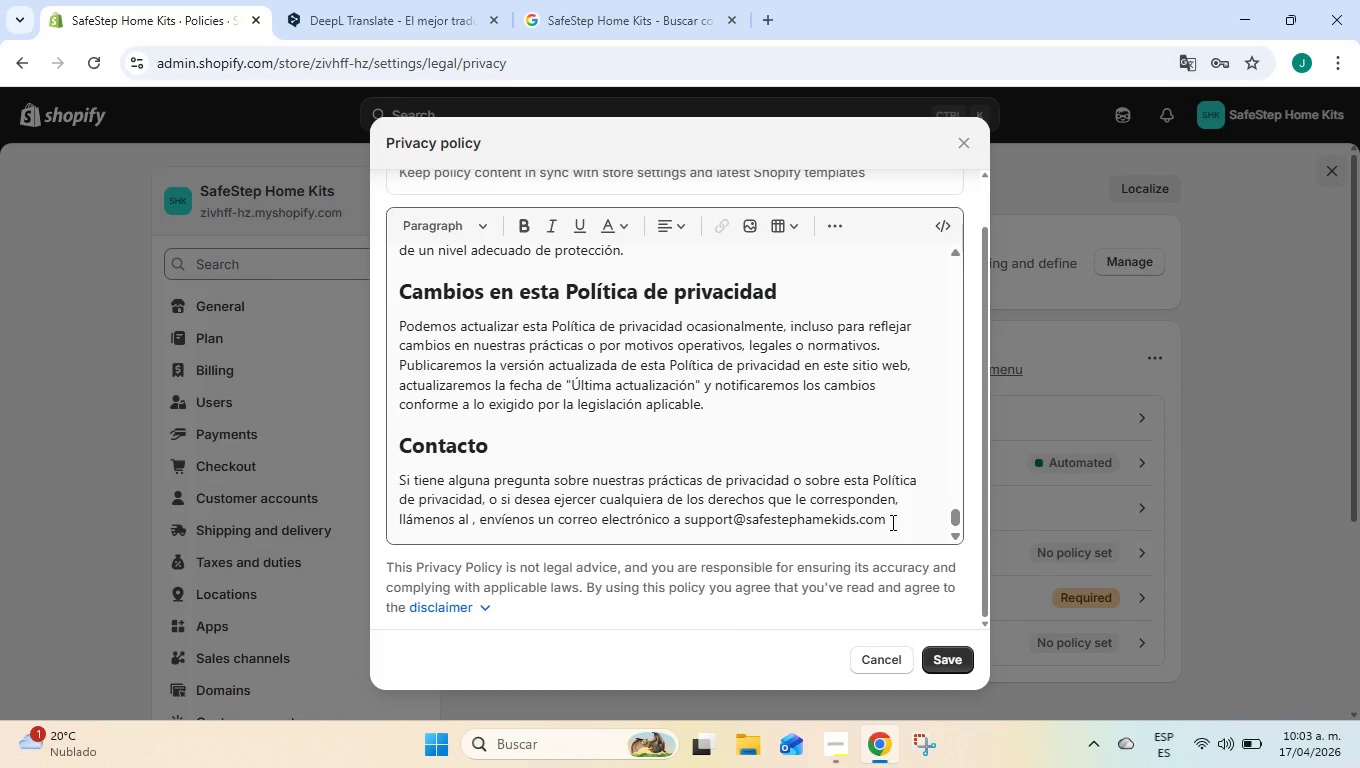 
left_click_drag(start_coordinate=[891, 522], to_coordinate=[331, 0])
 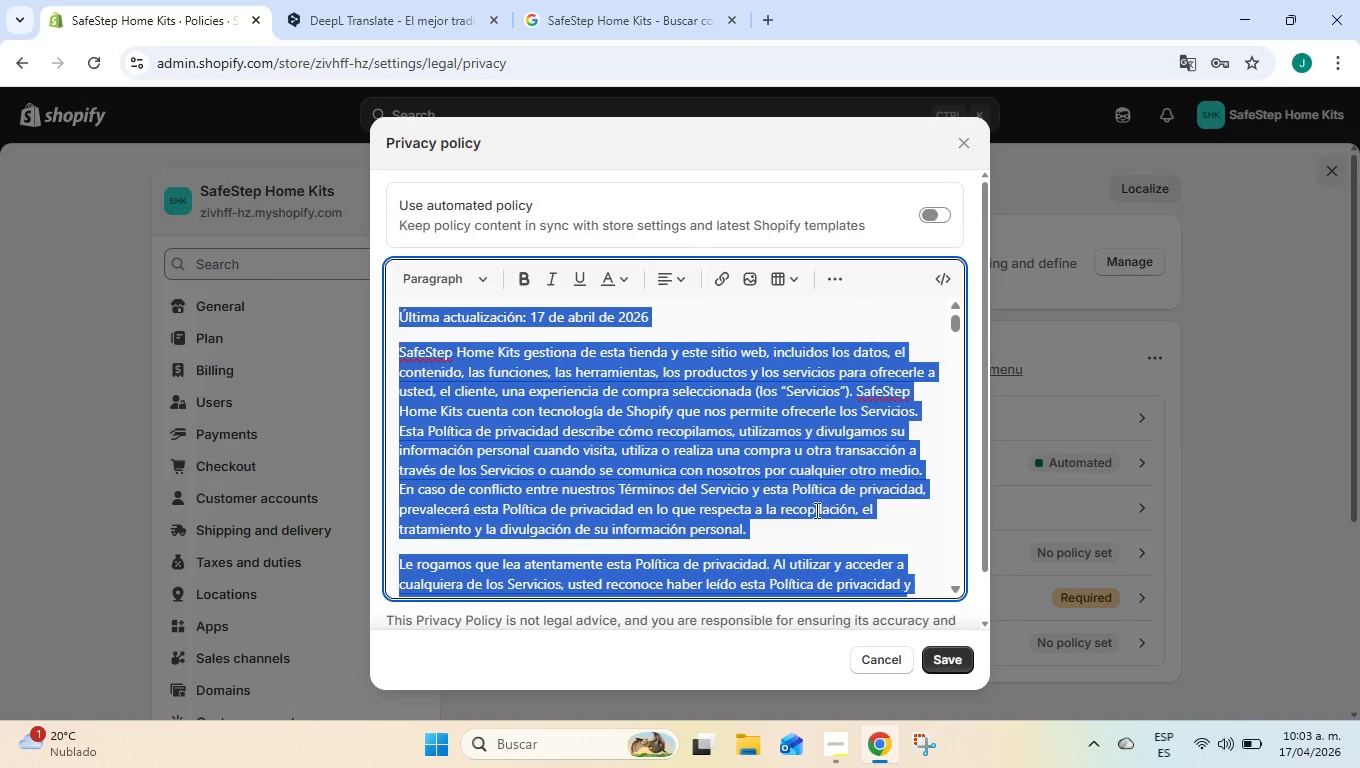 
wait(6.12)
 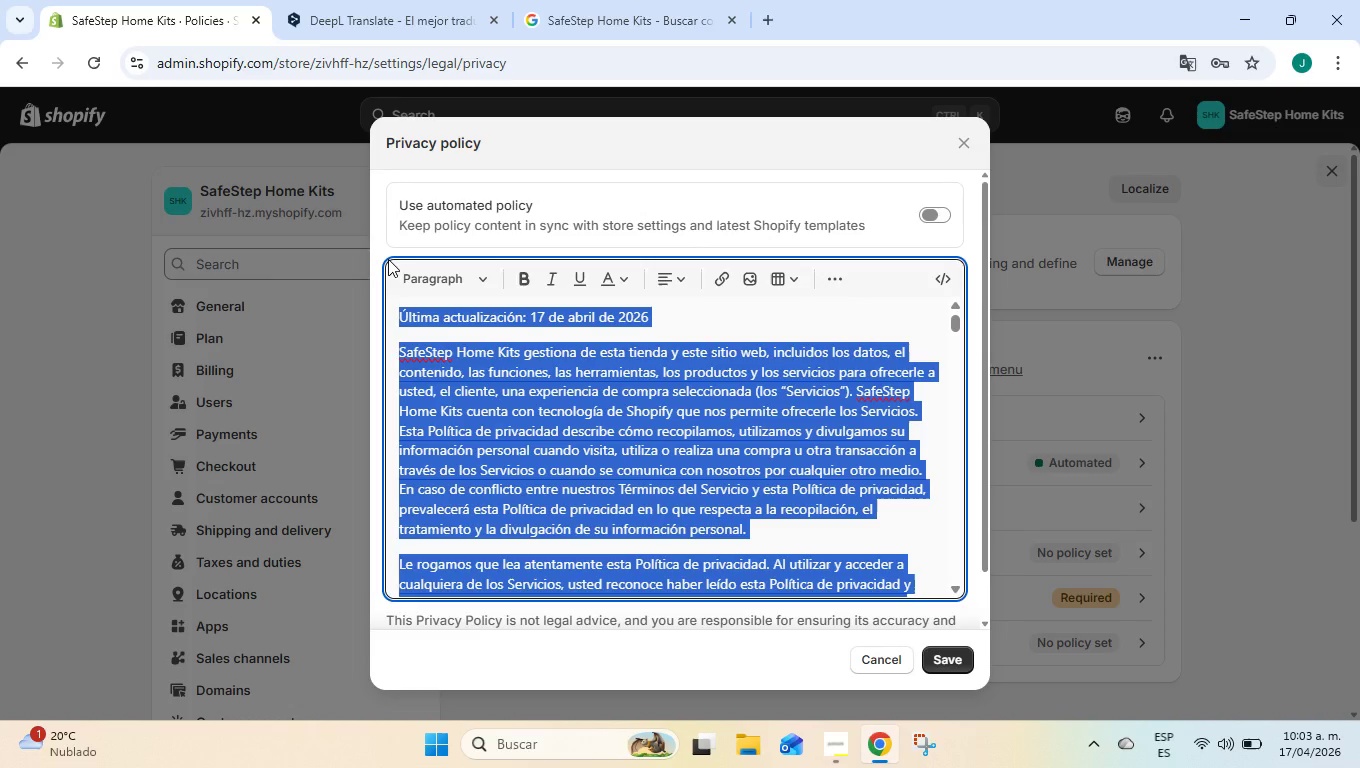 
key(Backspace)
 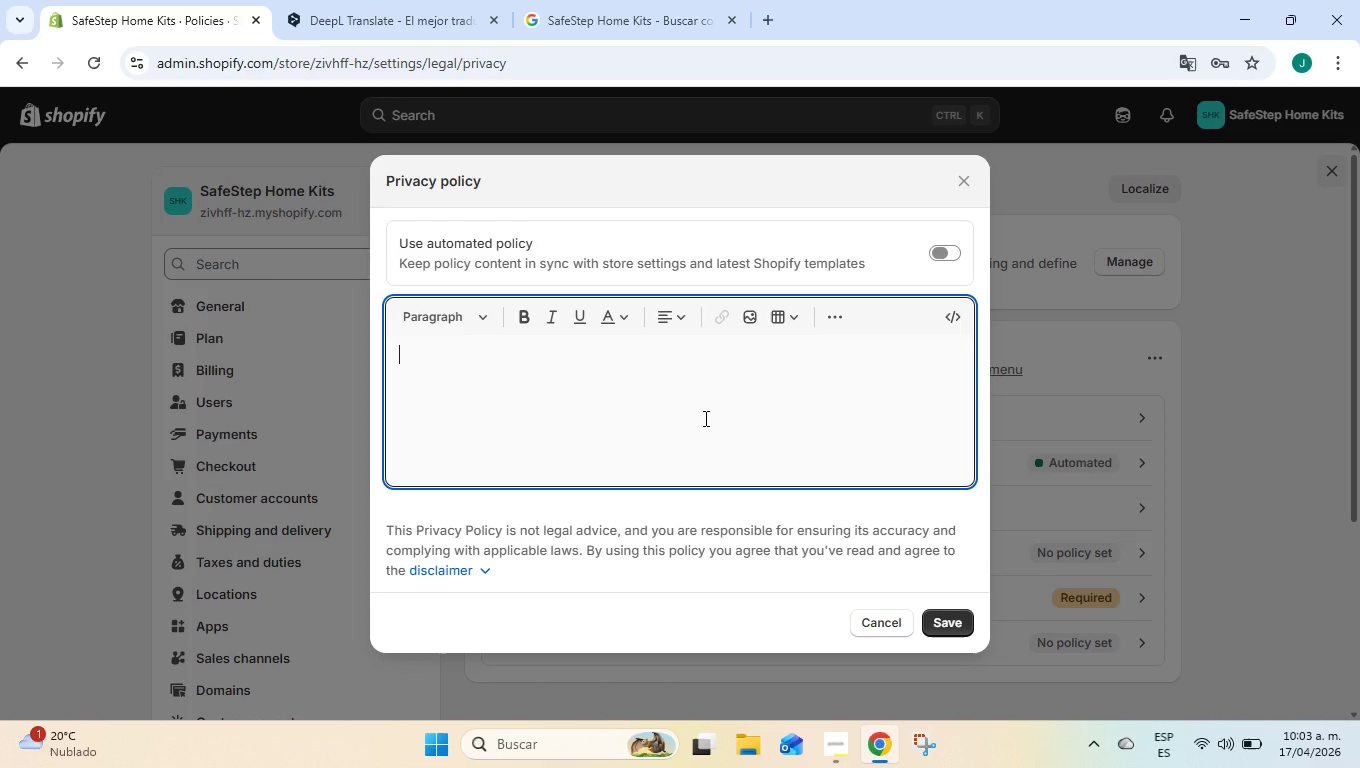 
wait(21.98)
 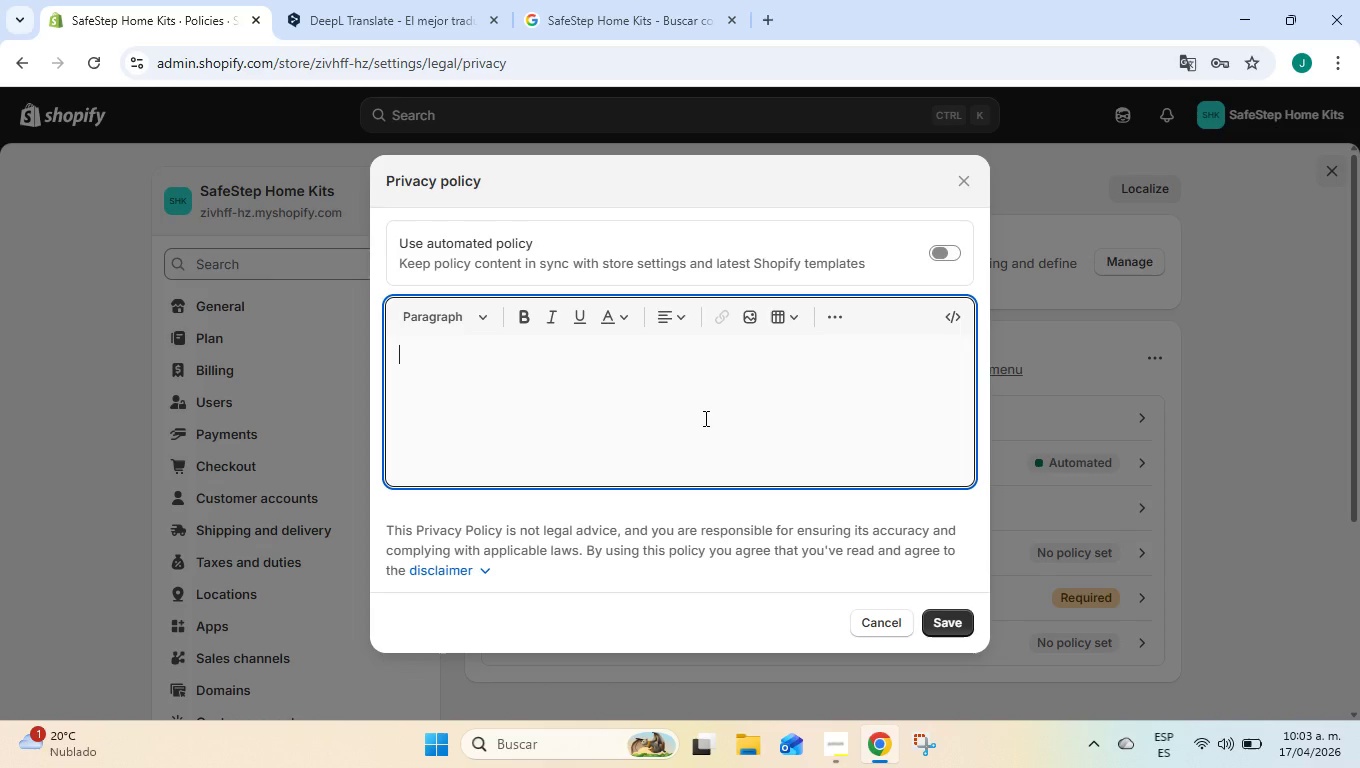 
type(1. P)
key(Backspace)
type(PERSONAL INFORMATION WE COLLECT)
 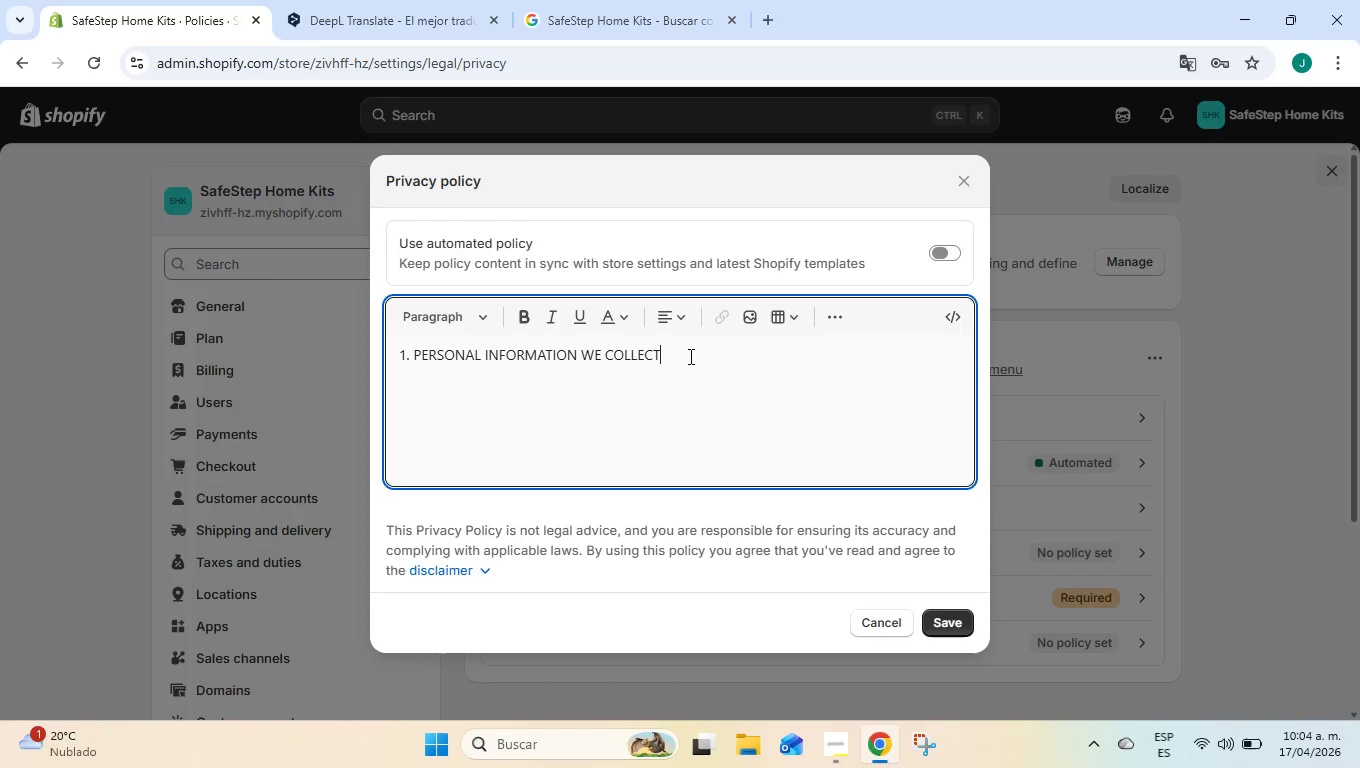 
left_click_drag(start_coordinate=[687, 353], to_coordinate=[415, 358])
 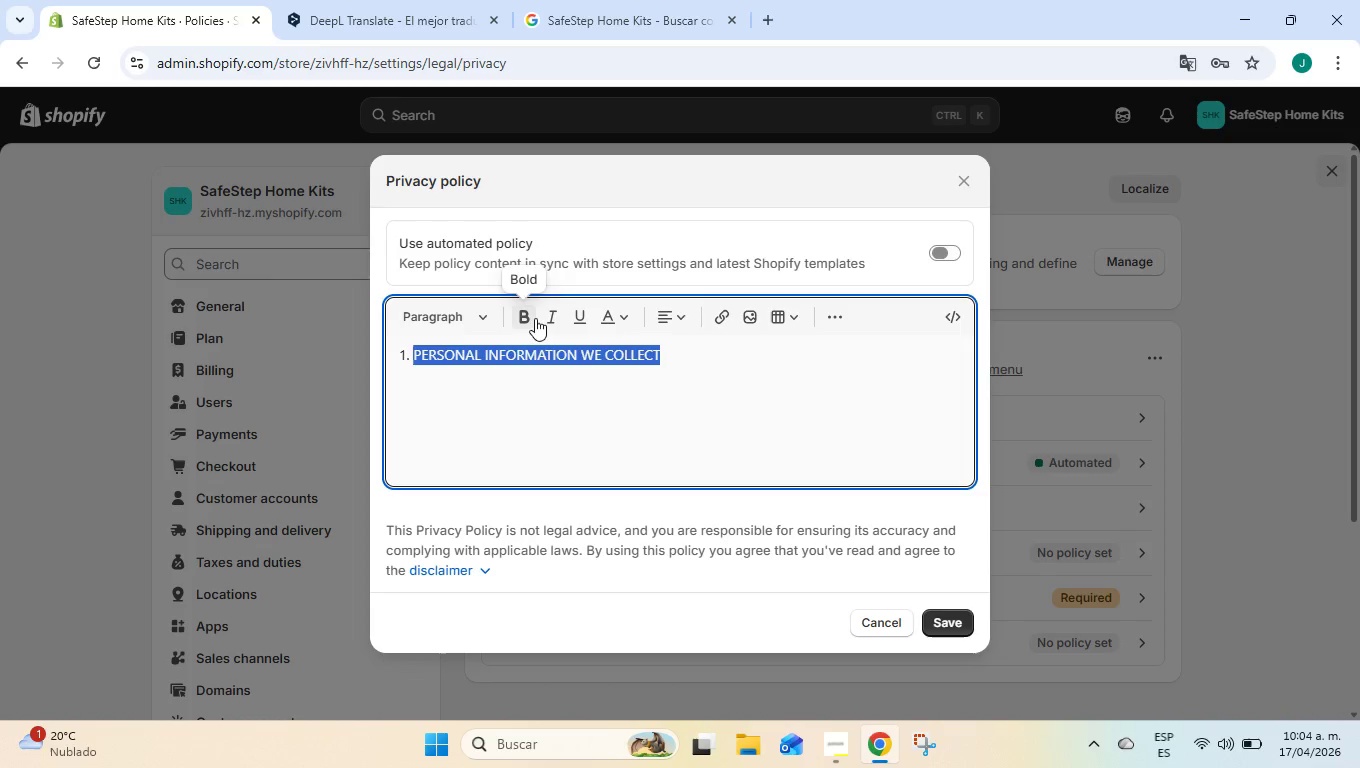 
left_click([536, 316])
 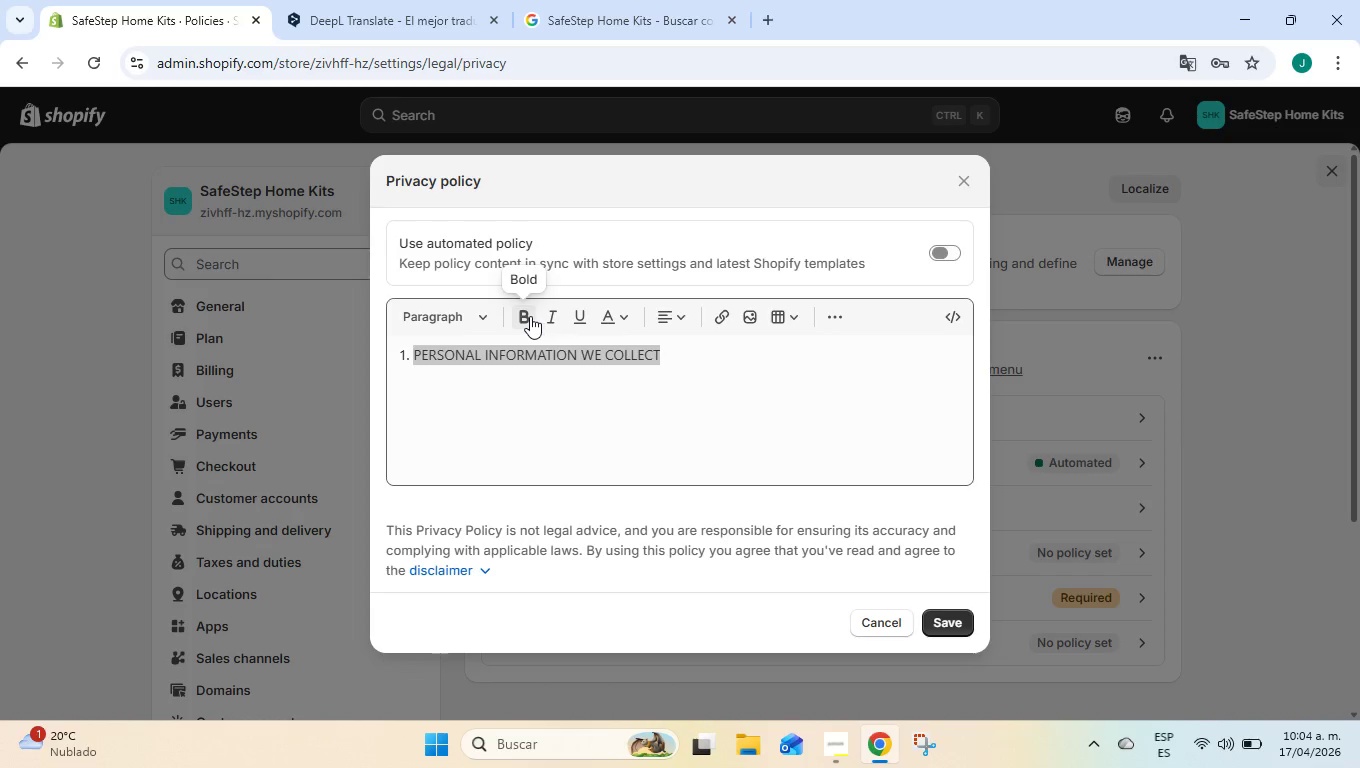 
left_click([530, 316])
 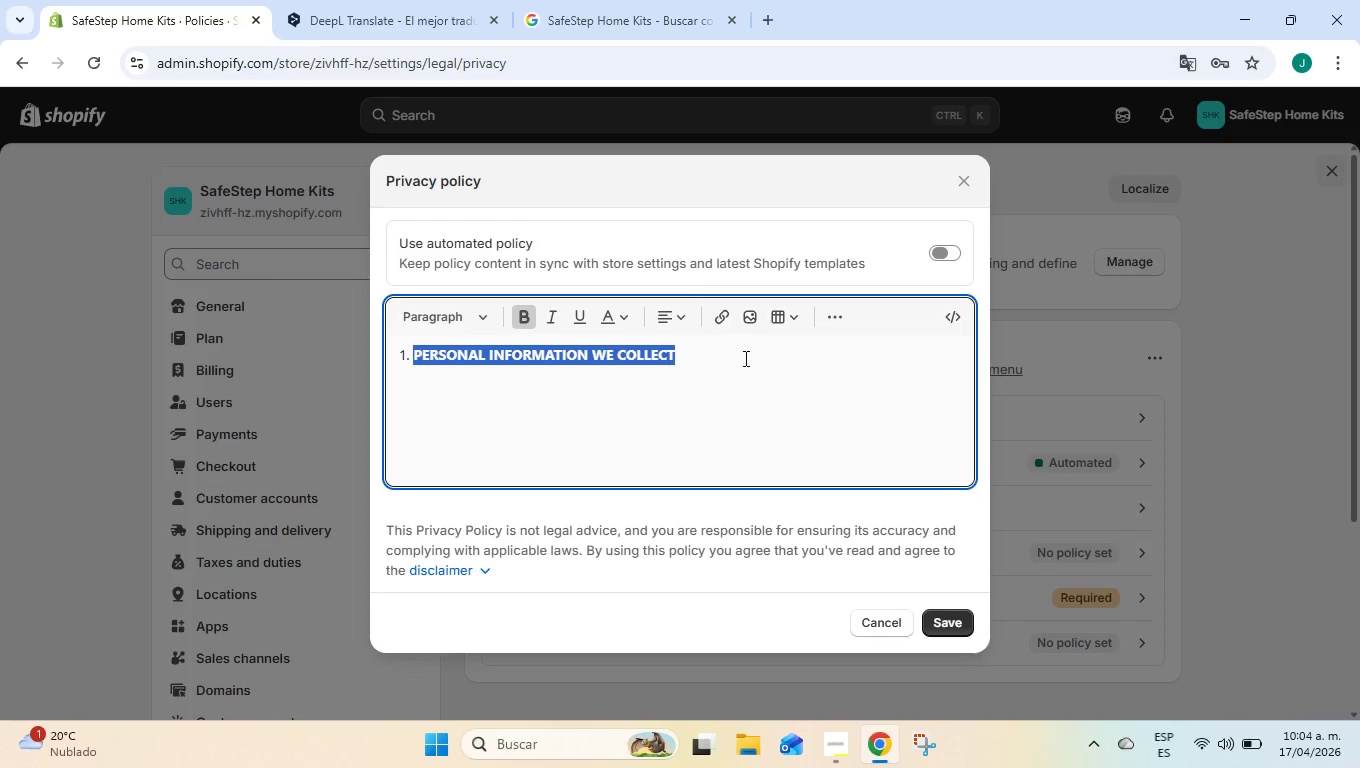 
left_click([744, 358])
 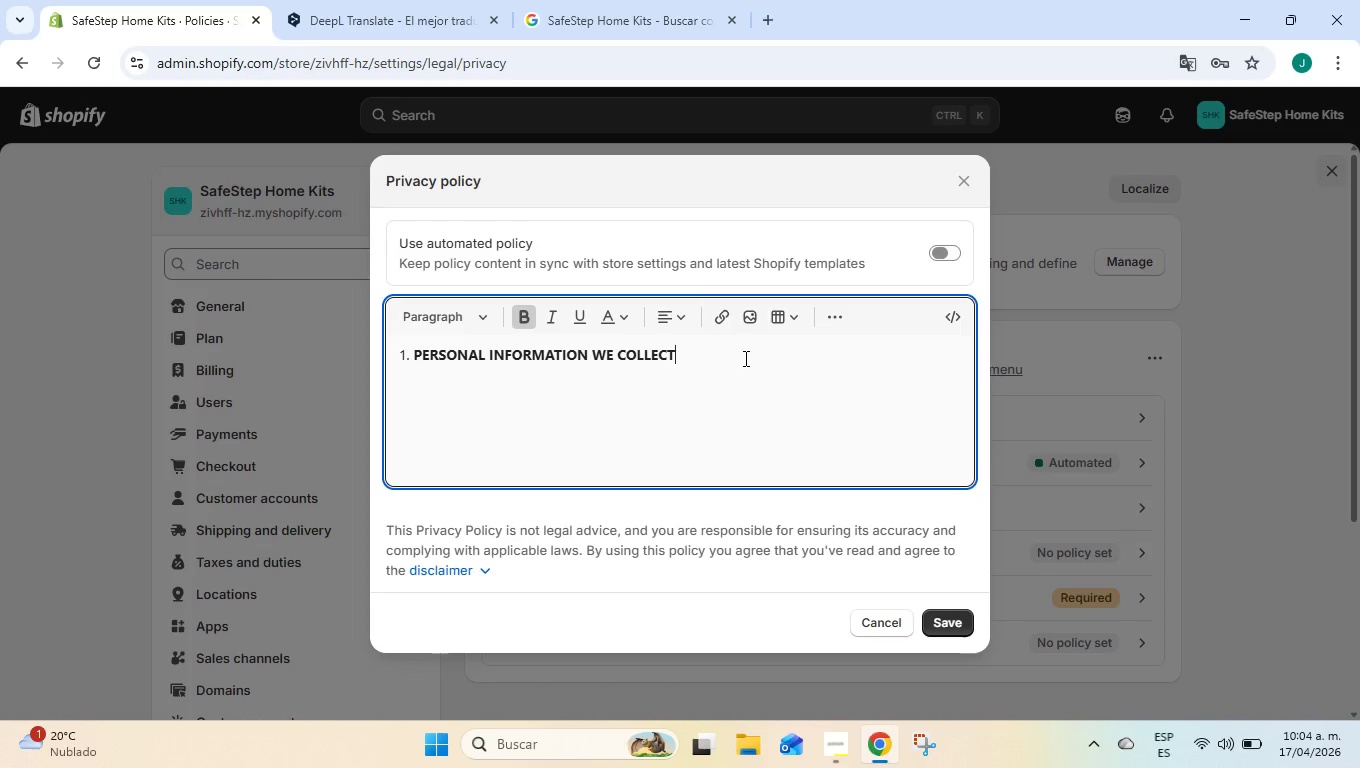 
key(Enter)
 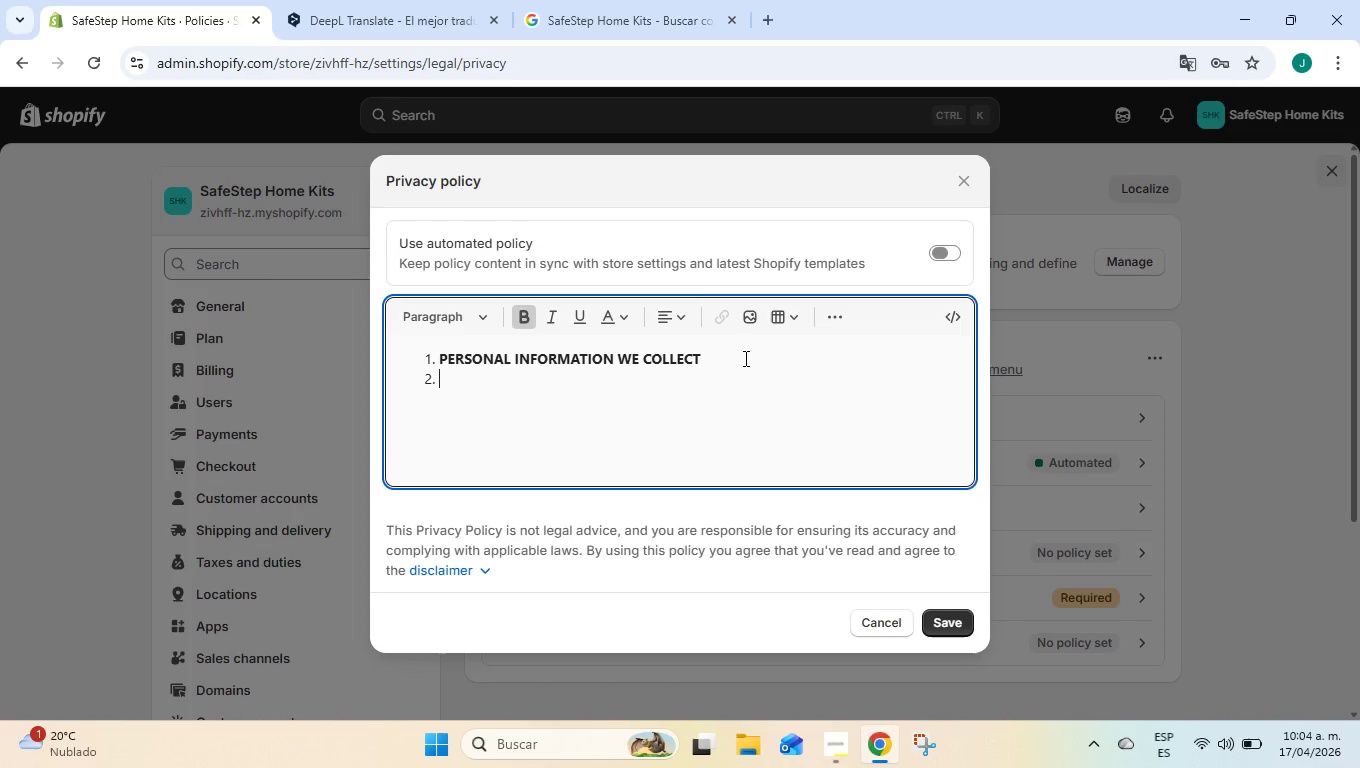 
key(Backspace)
 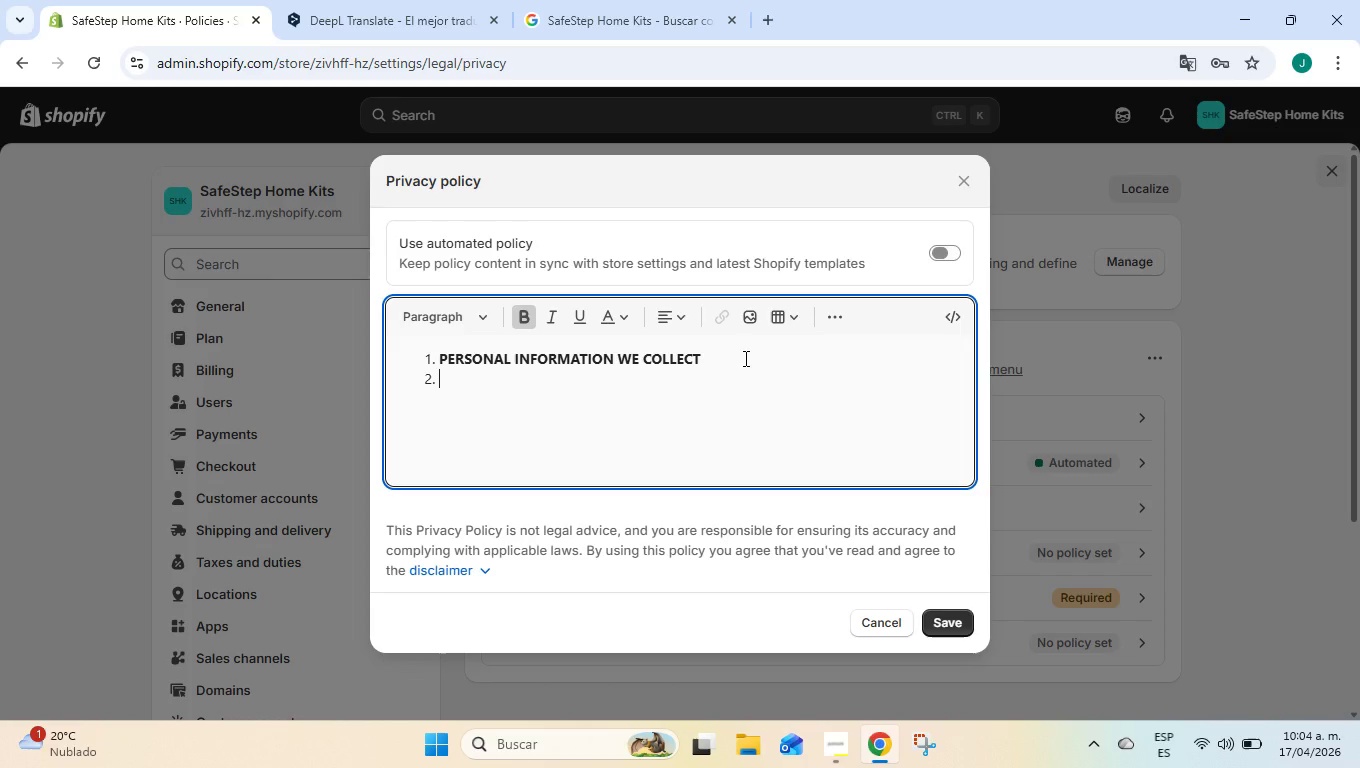 
key(Enter)
 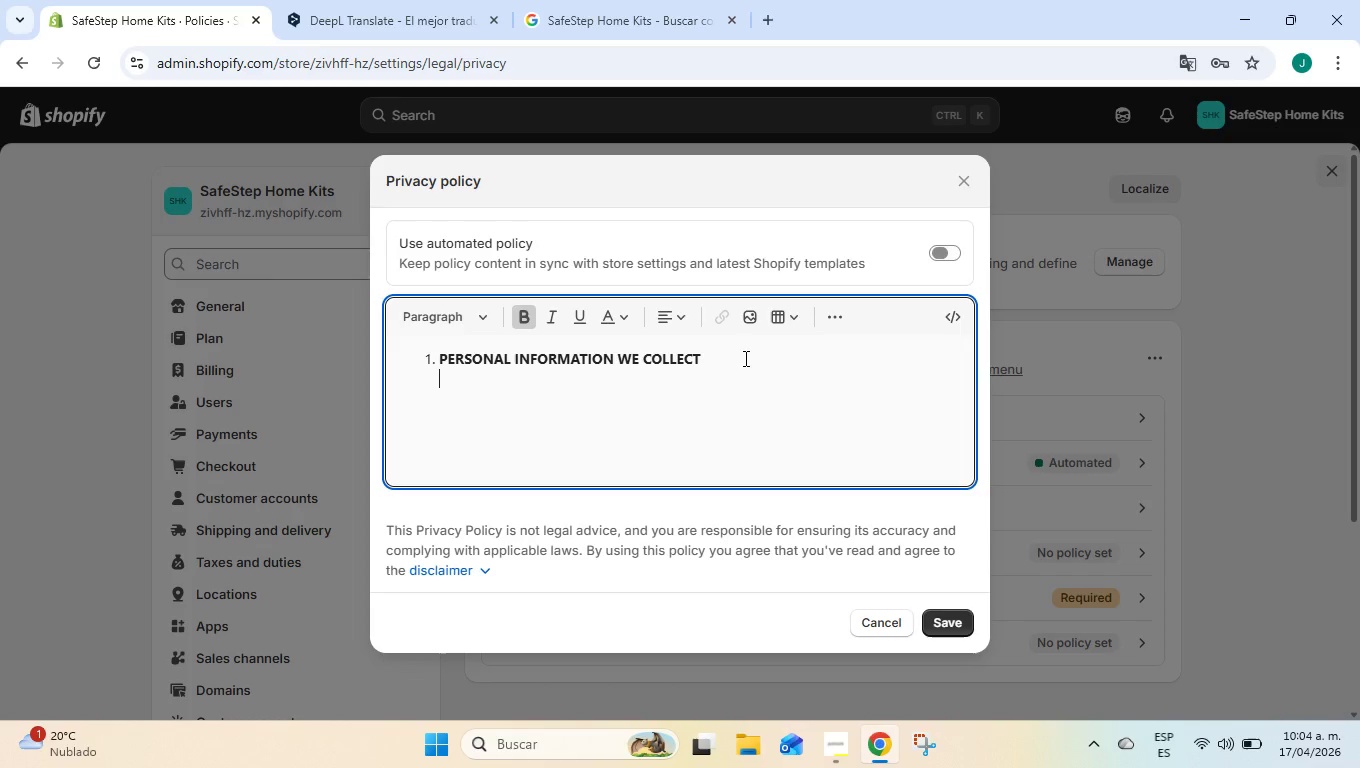 
key(Backspace)
 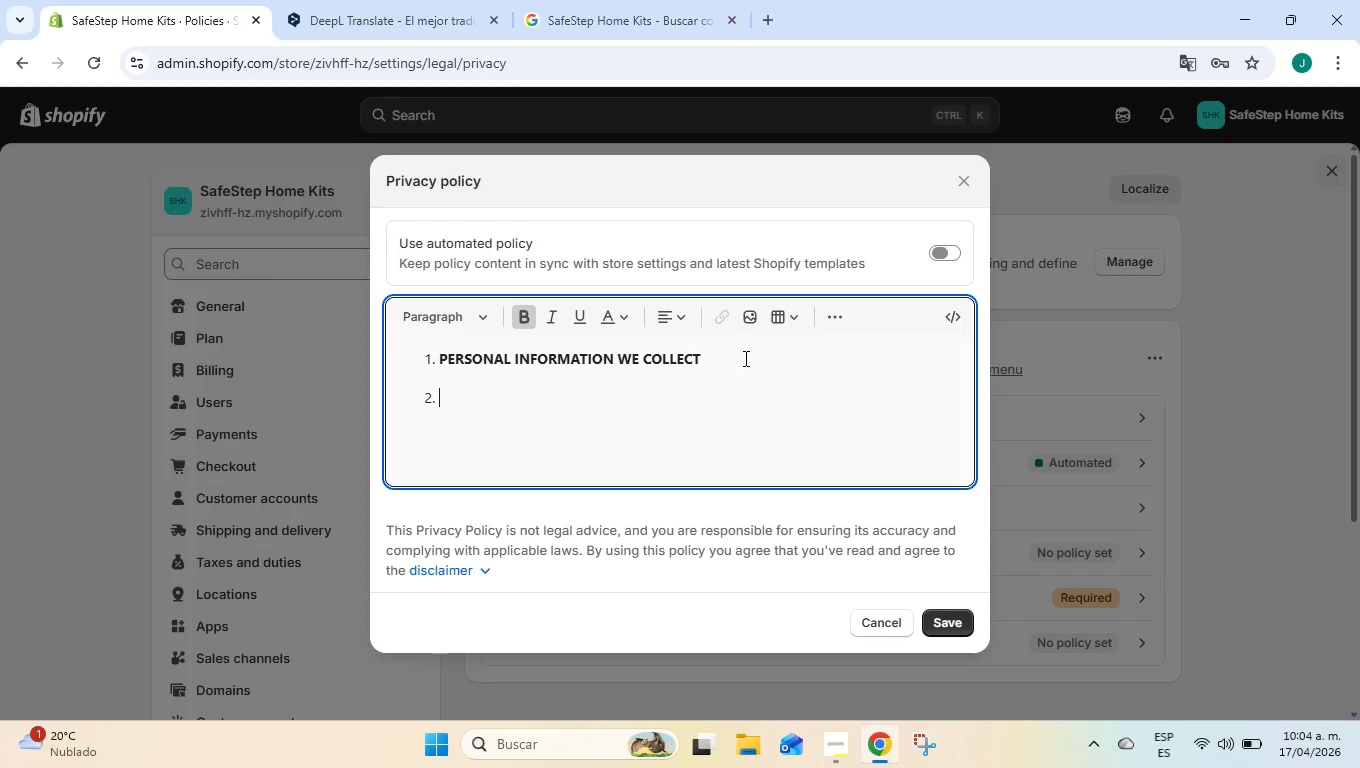 
key(Enter)
 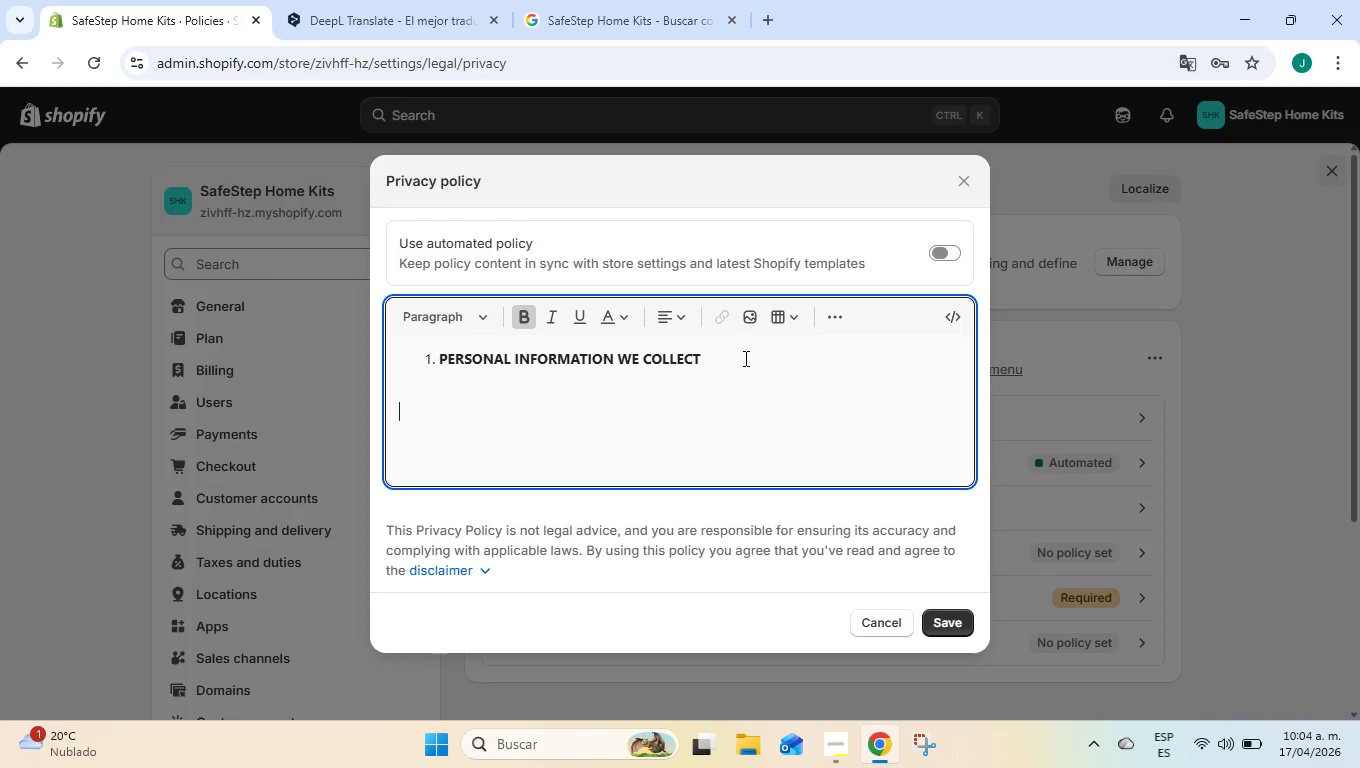 
key(Enter)
 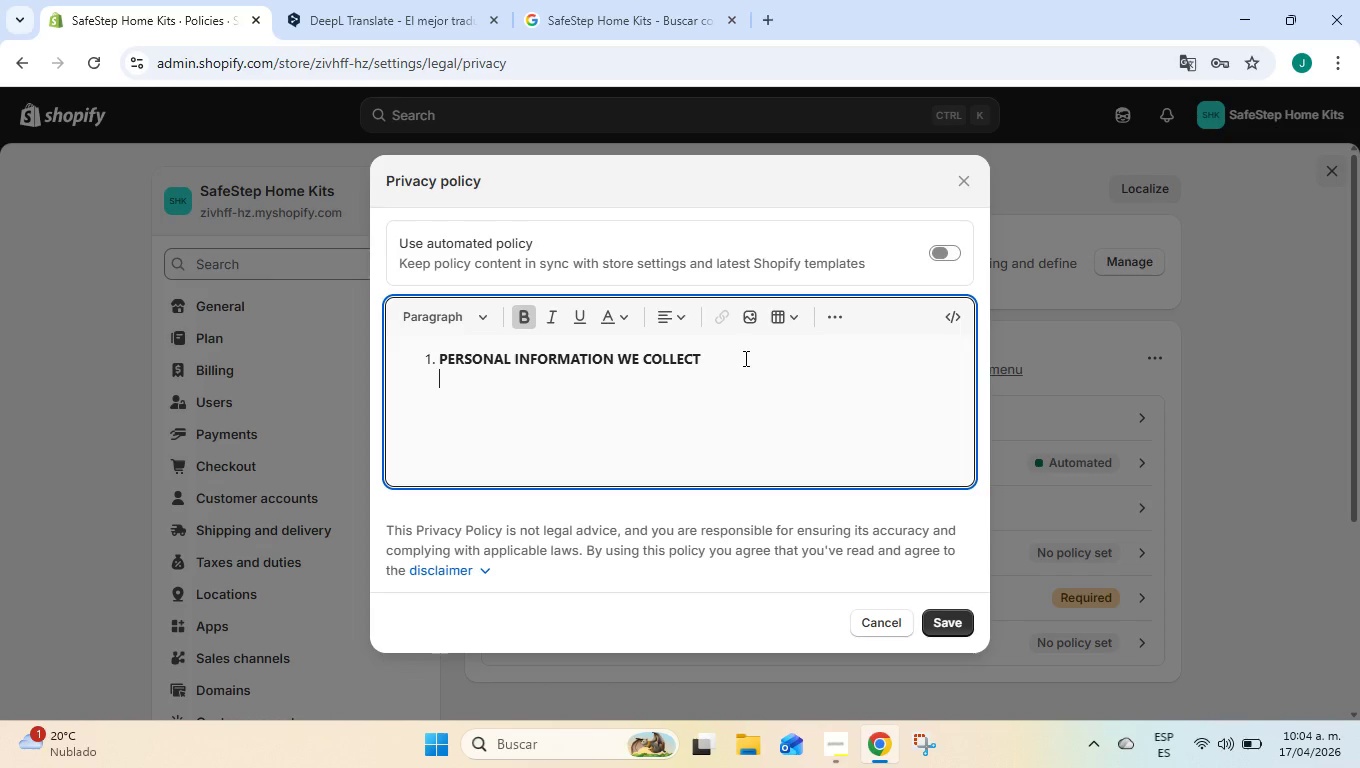 
key(Backspace)
type(we)
key(Backspace)
key(Backspace)
type(When)
 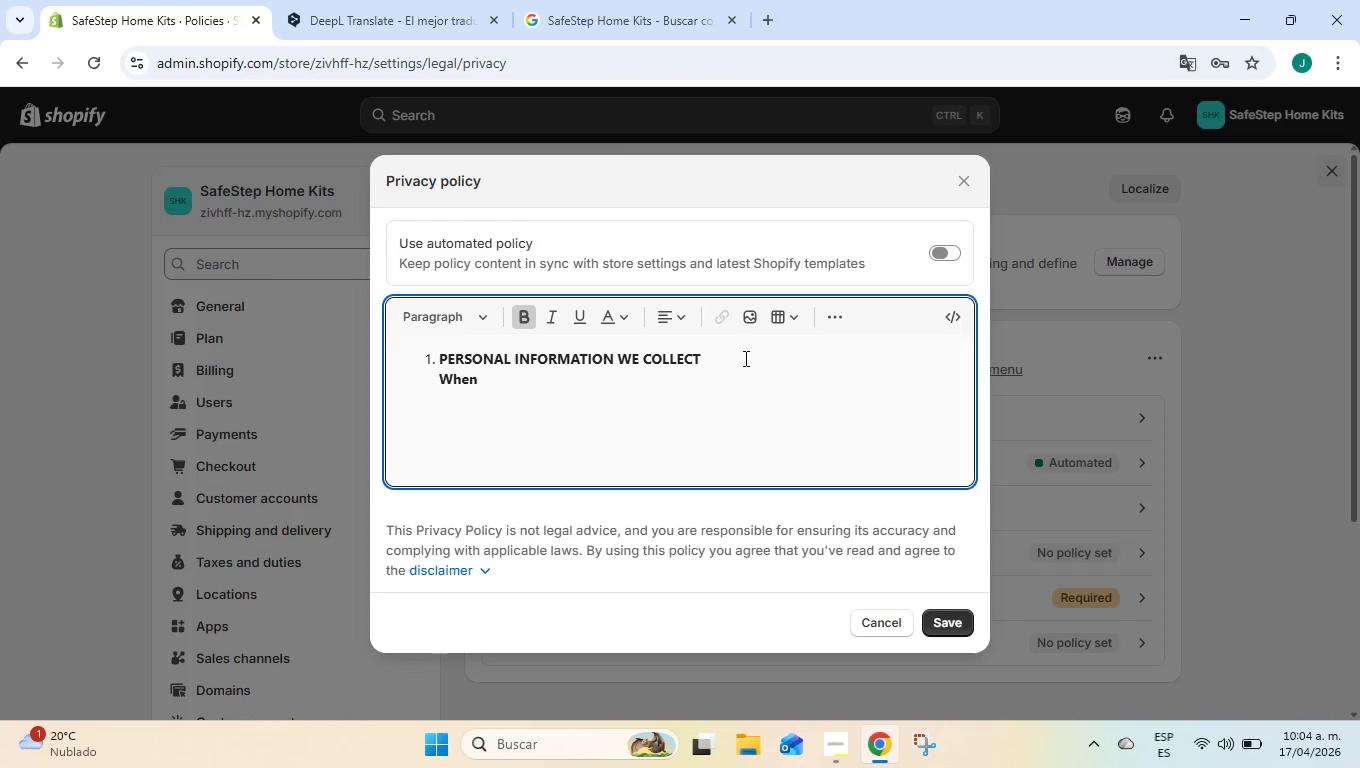 
left_click_drag(start_coordinate=[484, 376], to_coordinate=[427, 373])
 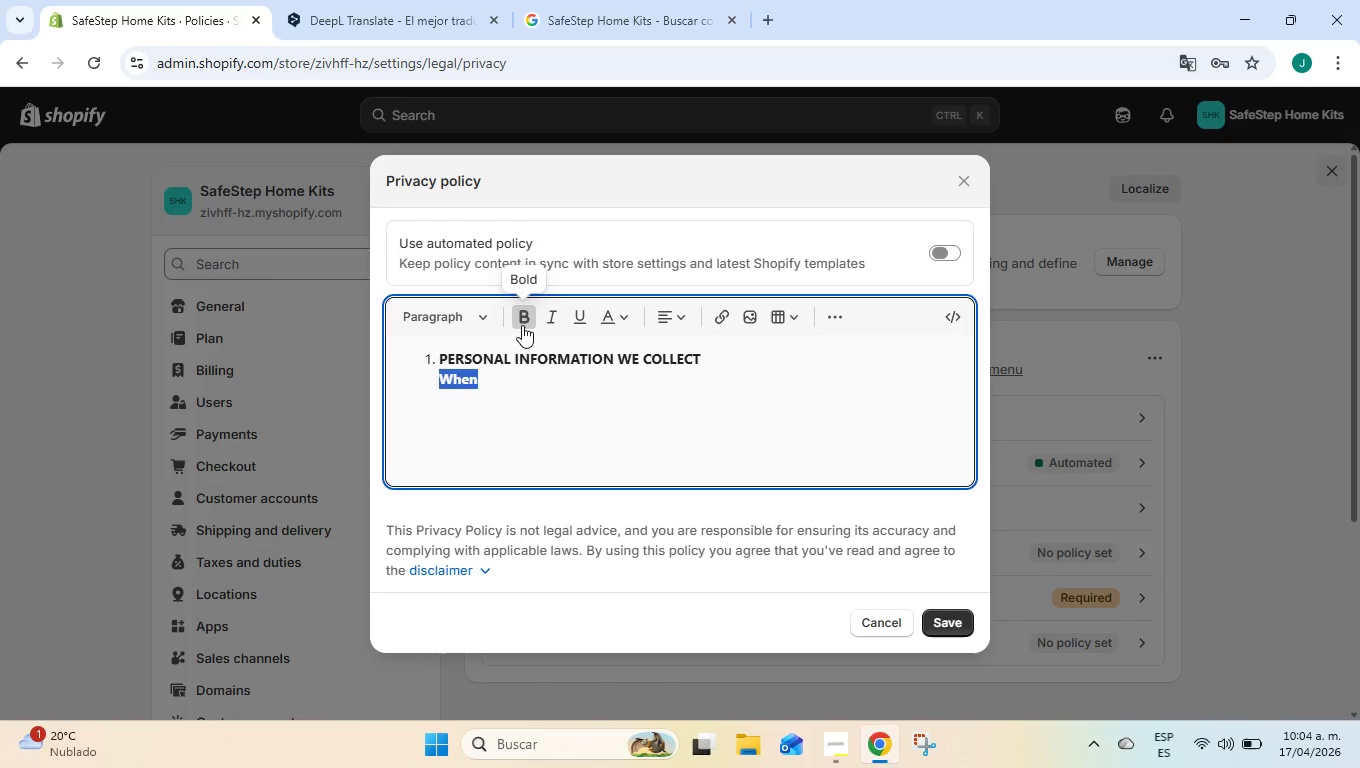 
left_click([522, 323])
 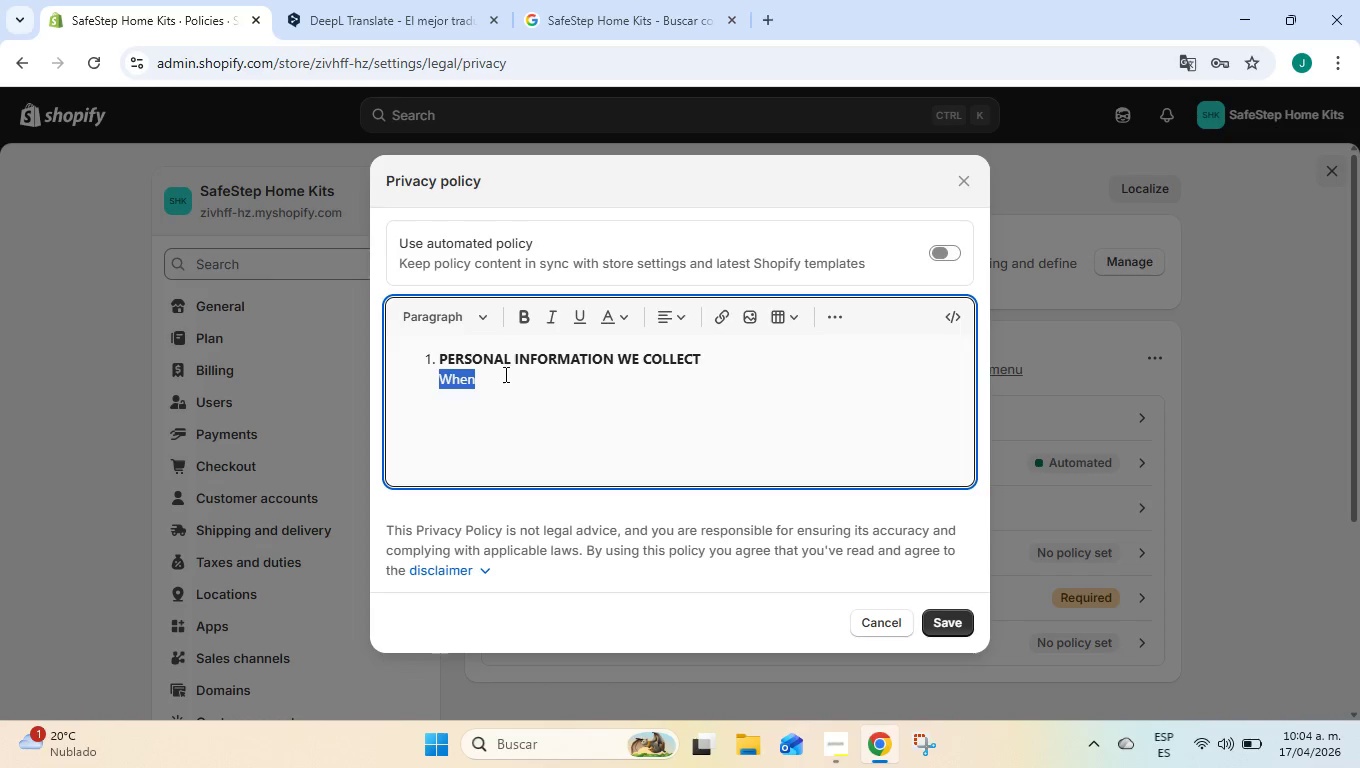 
left_click([504, 375])
 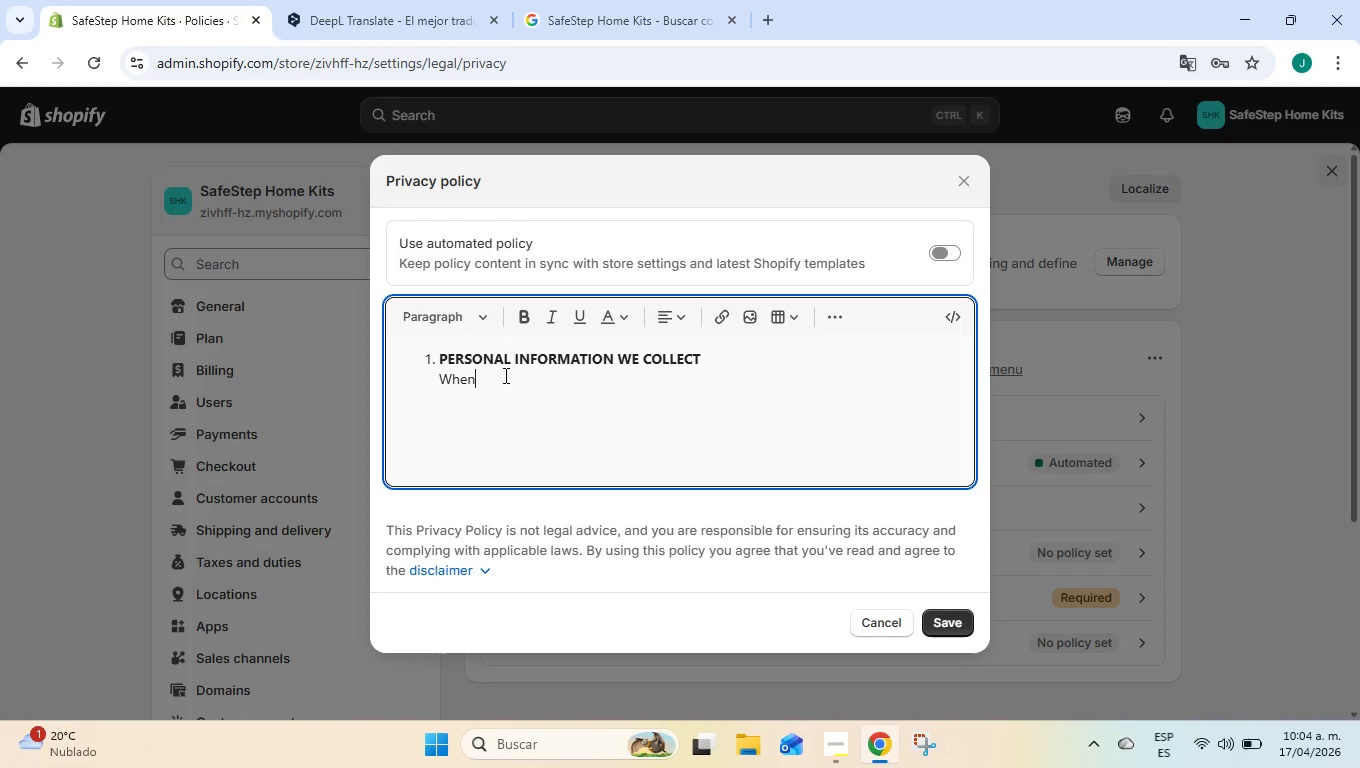 
type( you visit SafeStep Home Kits, we automatically collect certain information about your )
 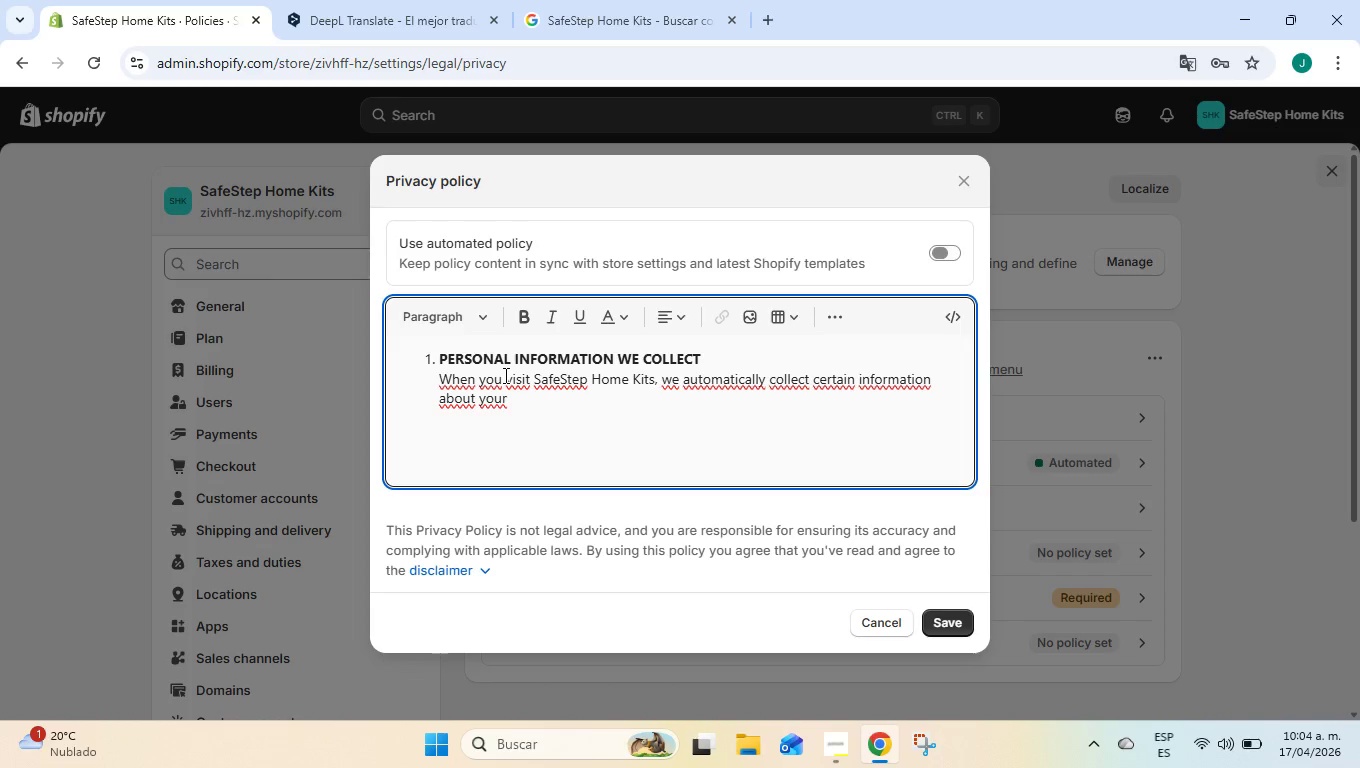 
type(s)
key(Backspace)
type(device, incluid)
key(Backspace)
key(Backspace)
type(ding information about your web)
 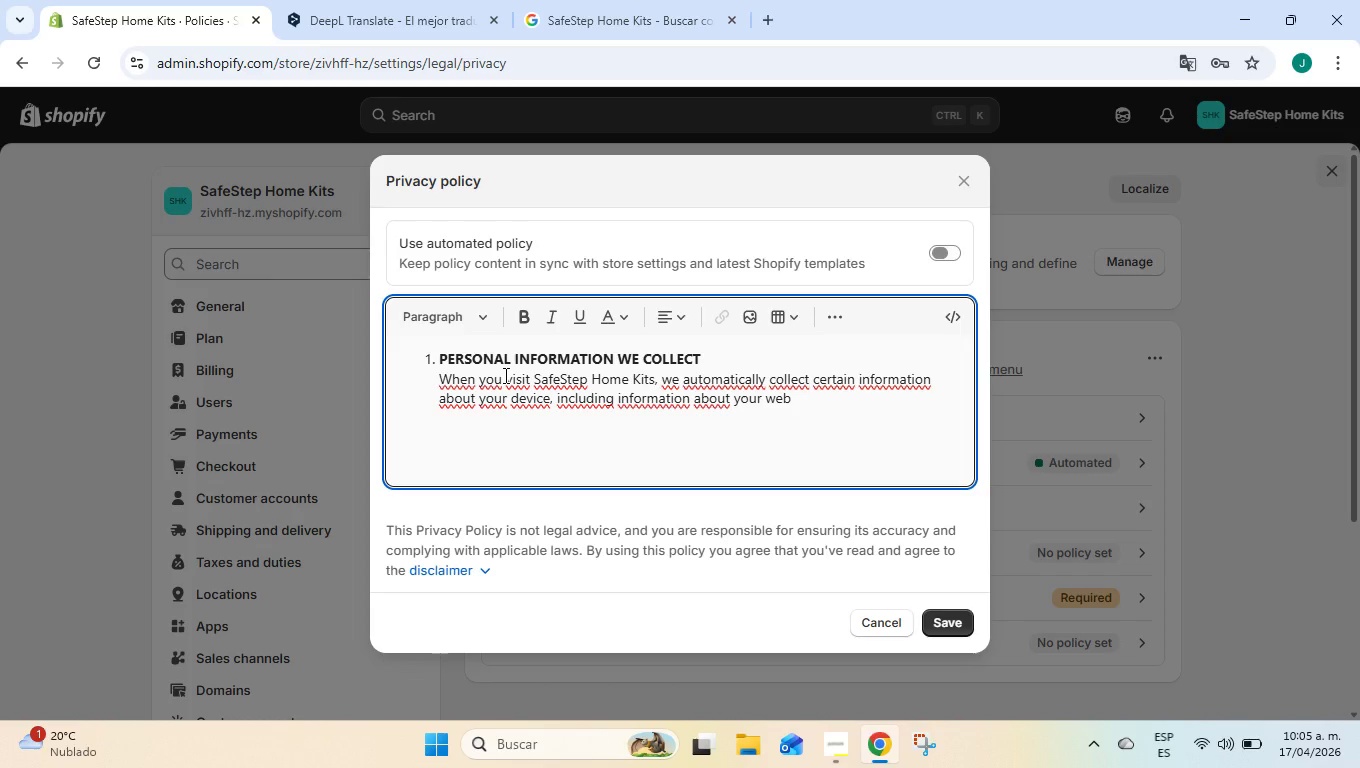 
wait(7.78)
 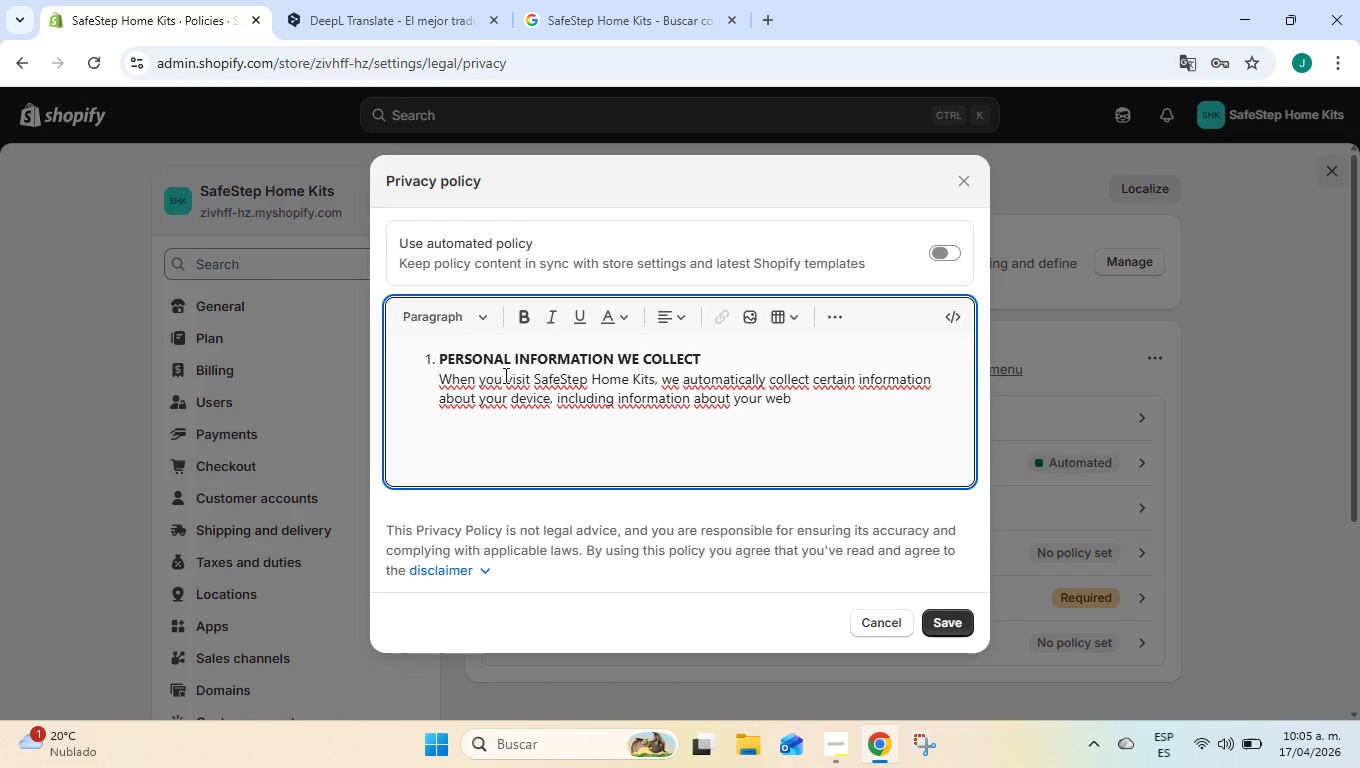 
type( browser, IP address, and time zone.)
 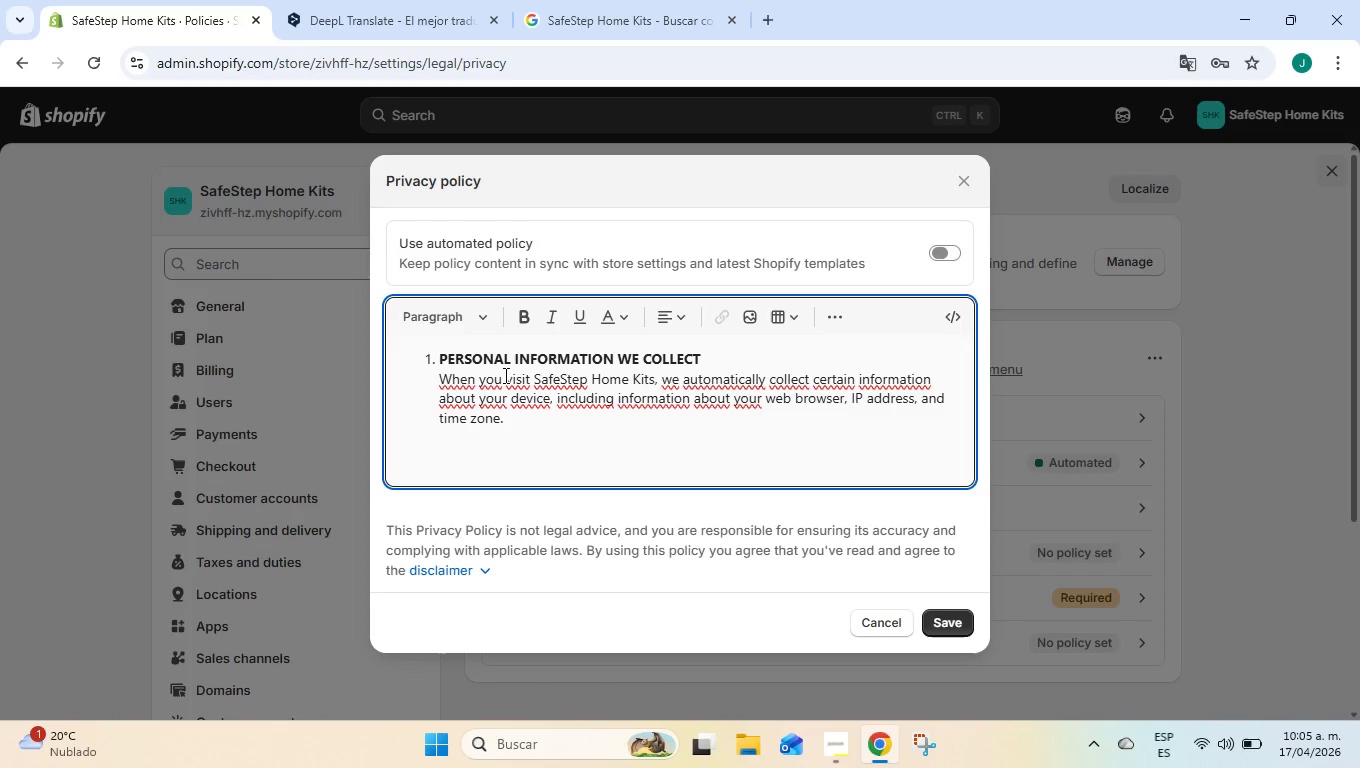 
type( Additionally, as you make your)
 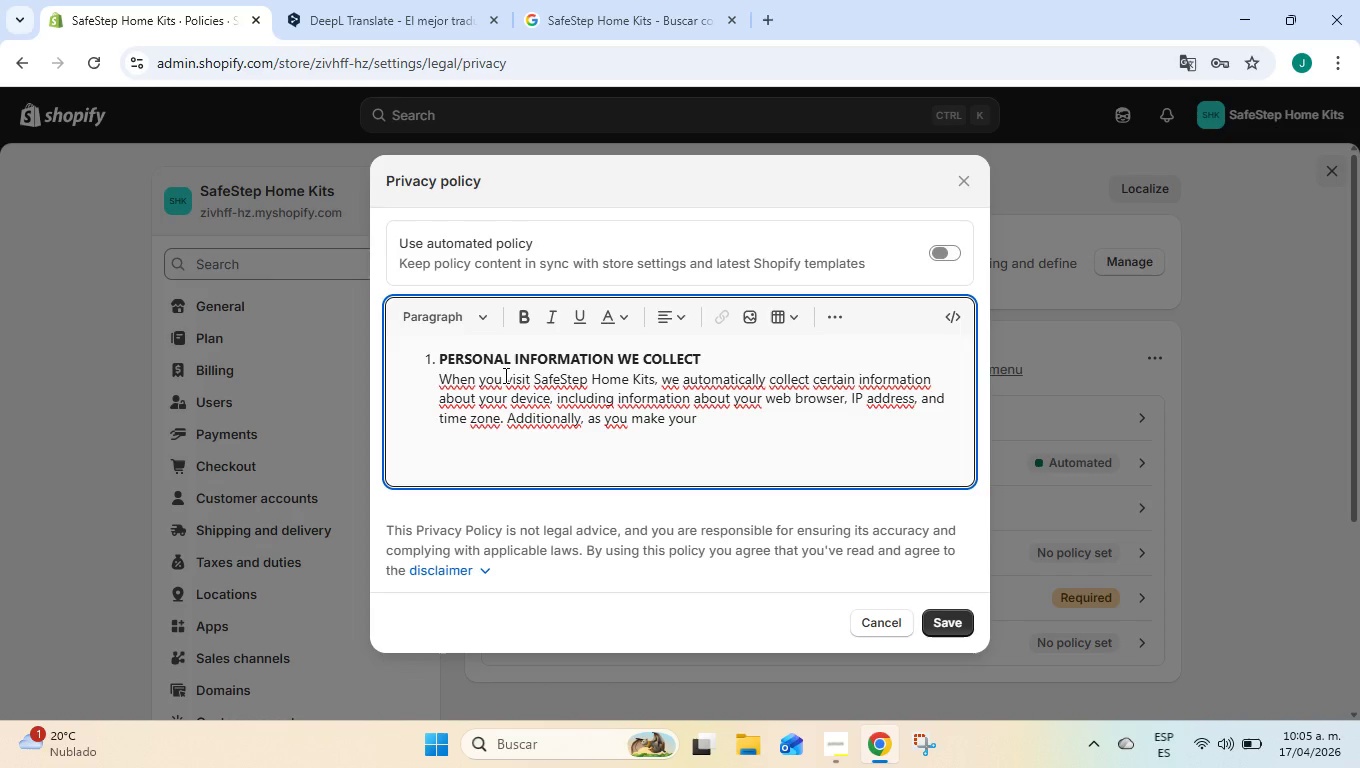 
key(Backspace)
key(Backspace)
key(Backspace)
key(Backspace)
type(a purchase)
 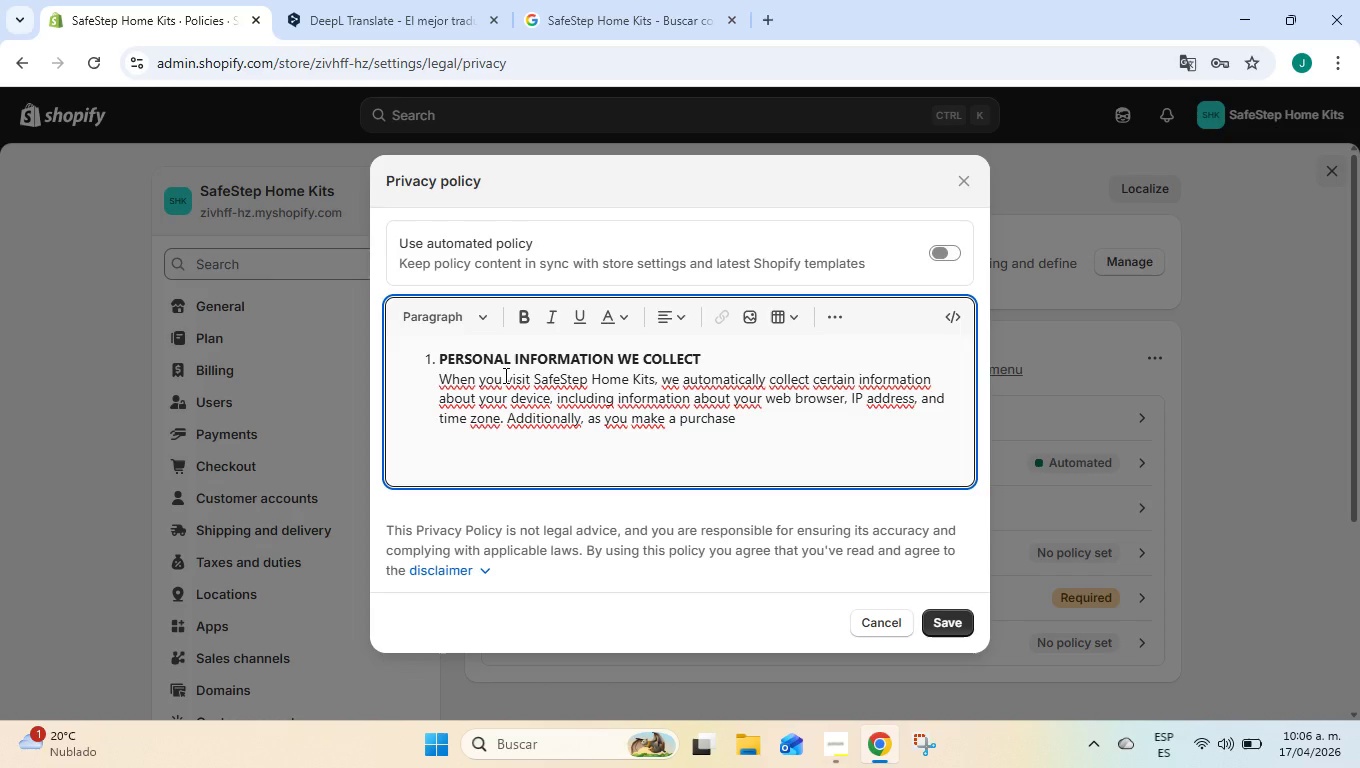 
type(, we collect information from you, inclui)
key(Backspace)
type(ding your name, biling address)
 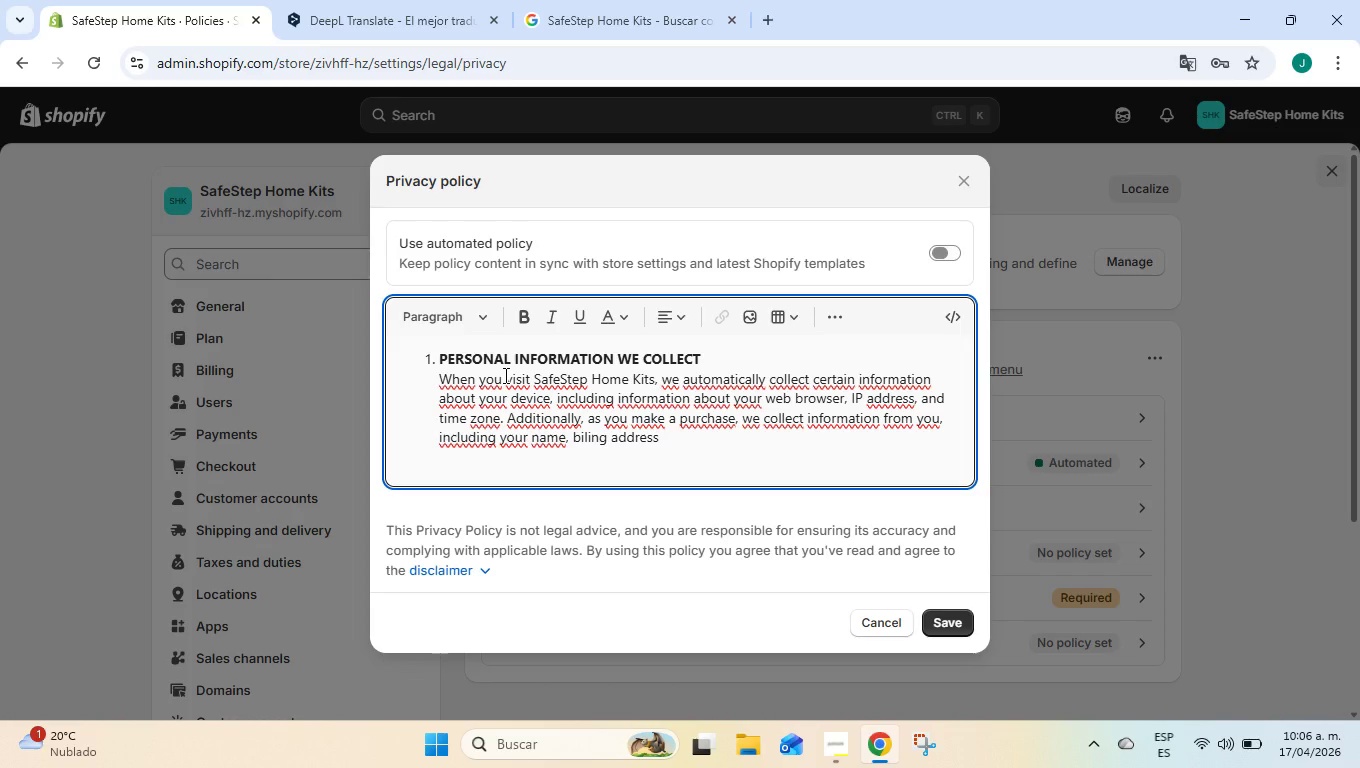 
type(, shipping address,)
 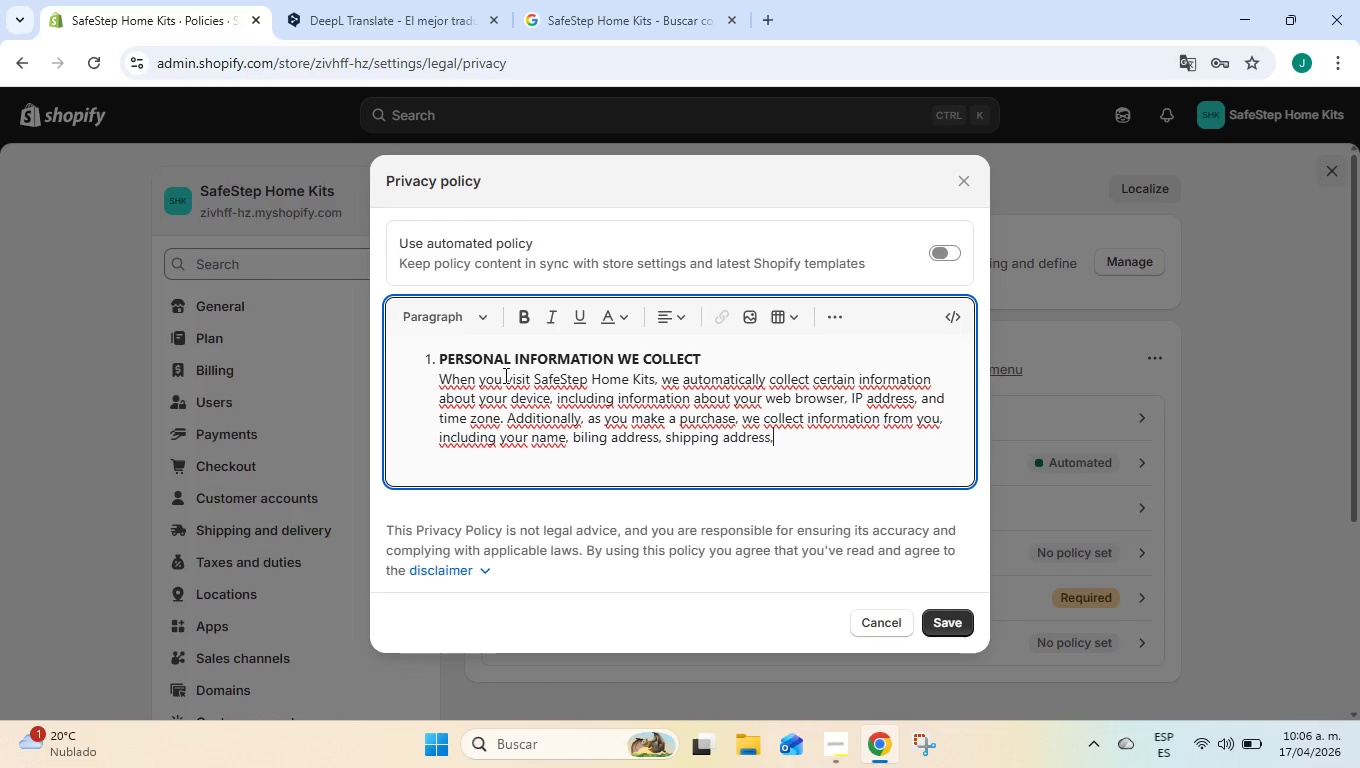 
type( and payment information.)
 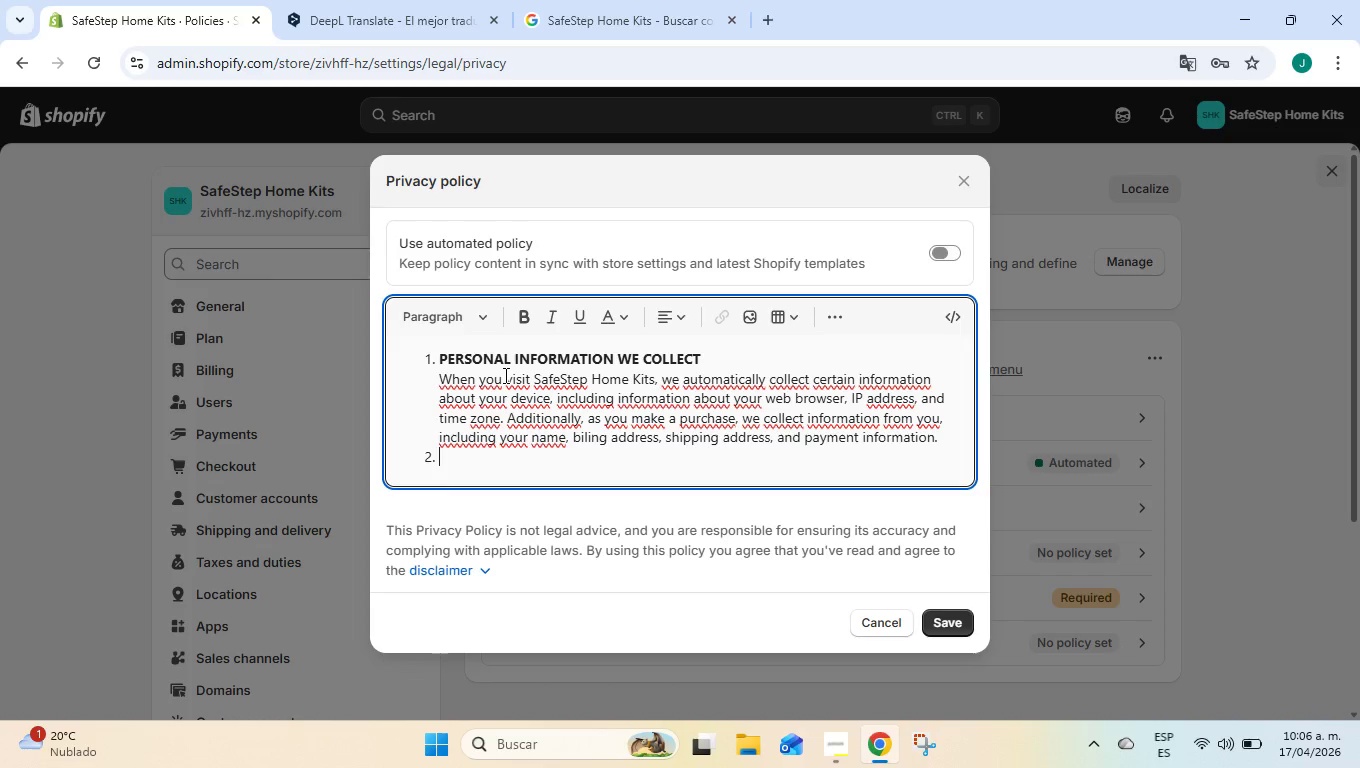 
key(Enter)
 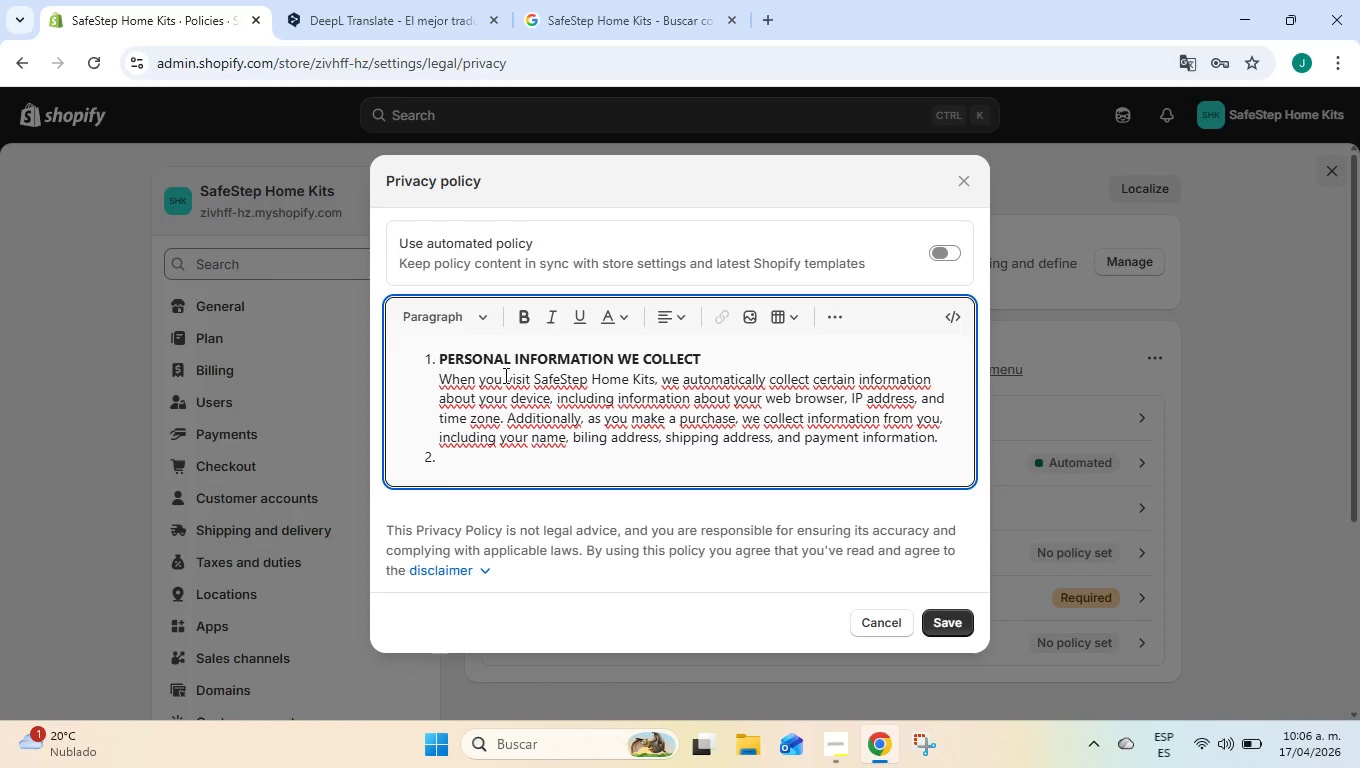 
type(How )
key(Backspace)
key(Backspace)
key(Backspace)
key(Backspace)
type(HOW DO WE USE YOUR PERSONAL INFORMATION)
 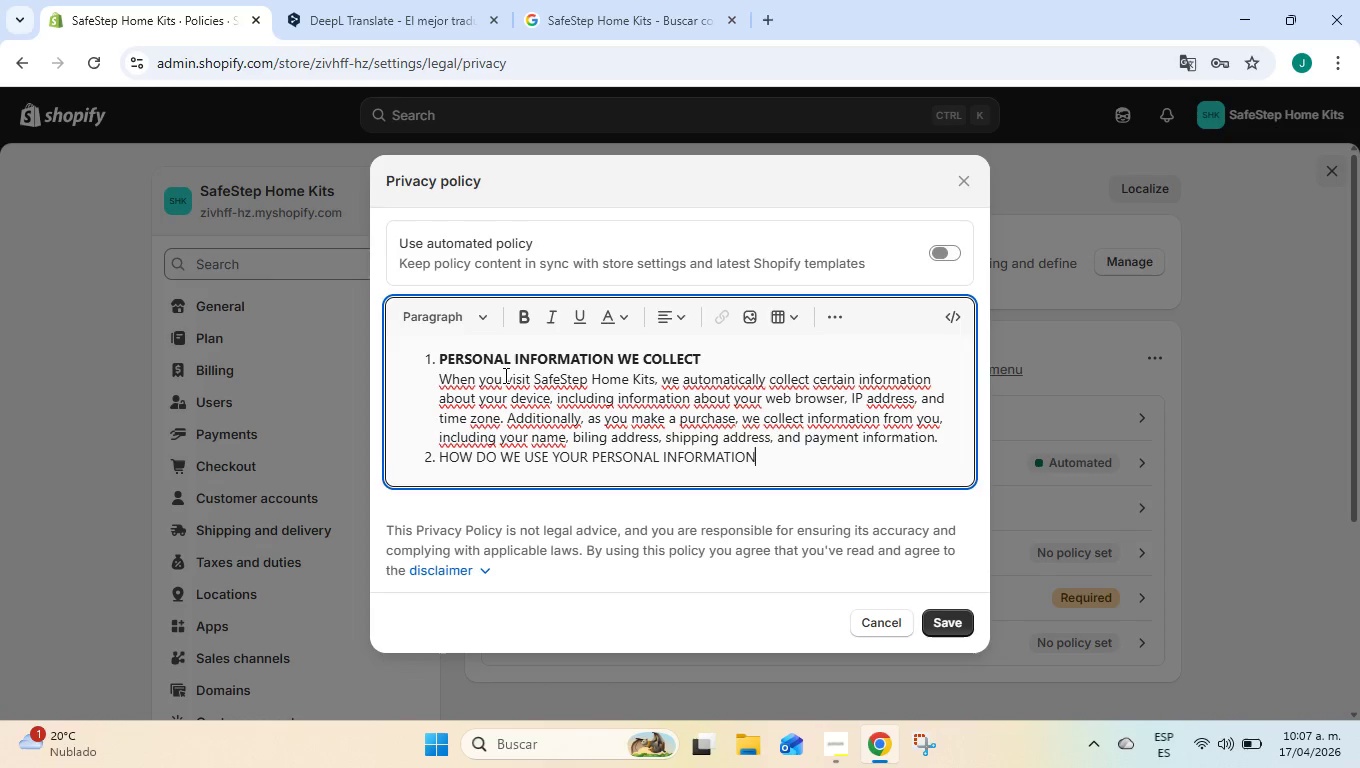 
key(Enter)
 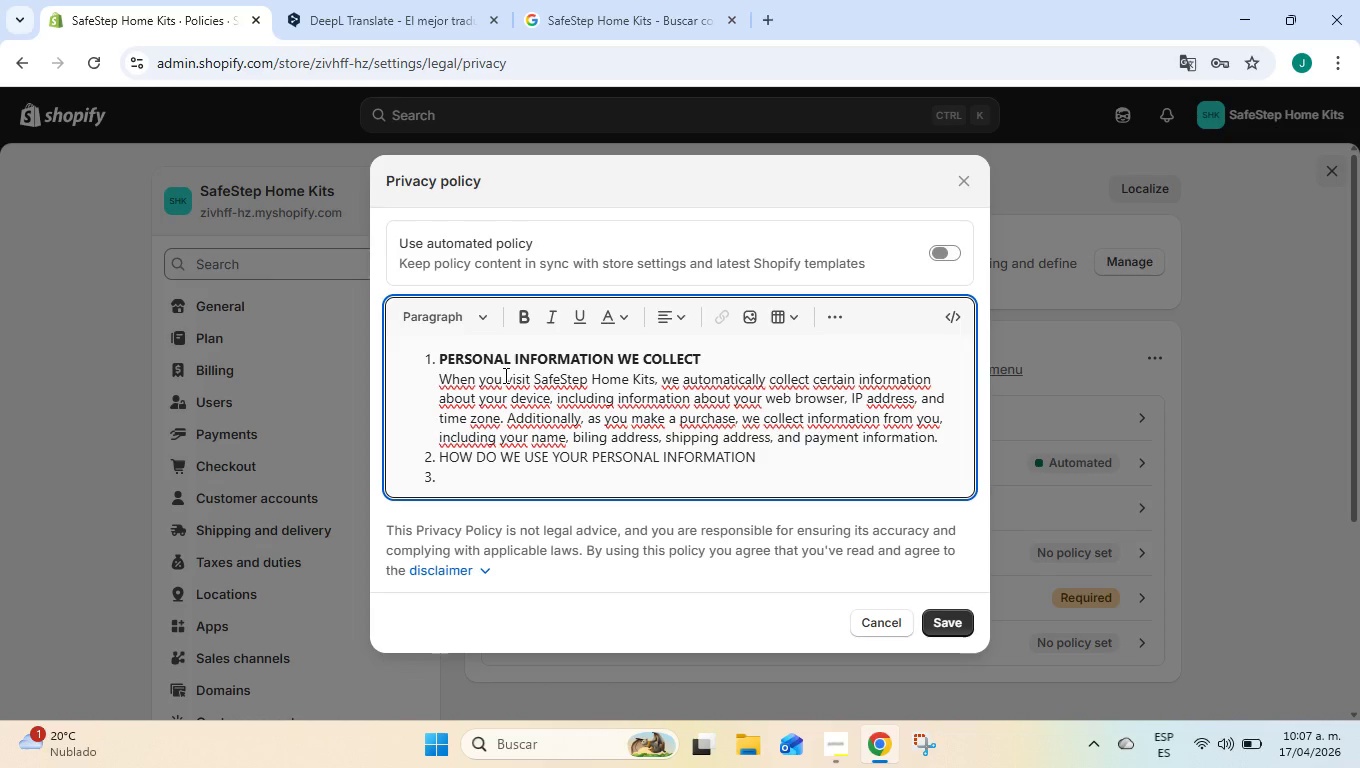 
key(Backspace)
 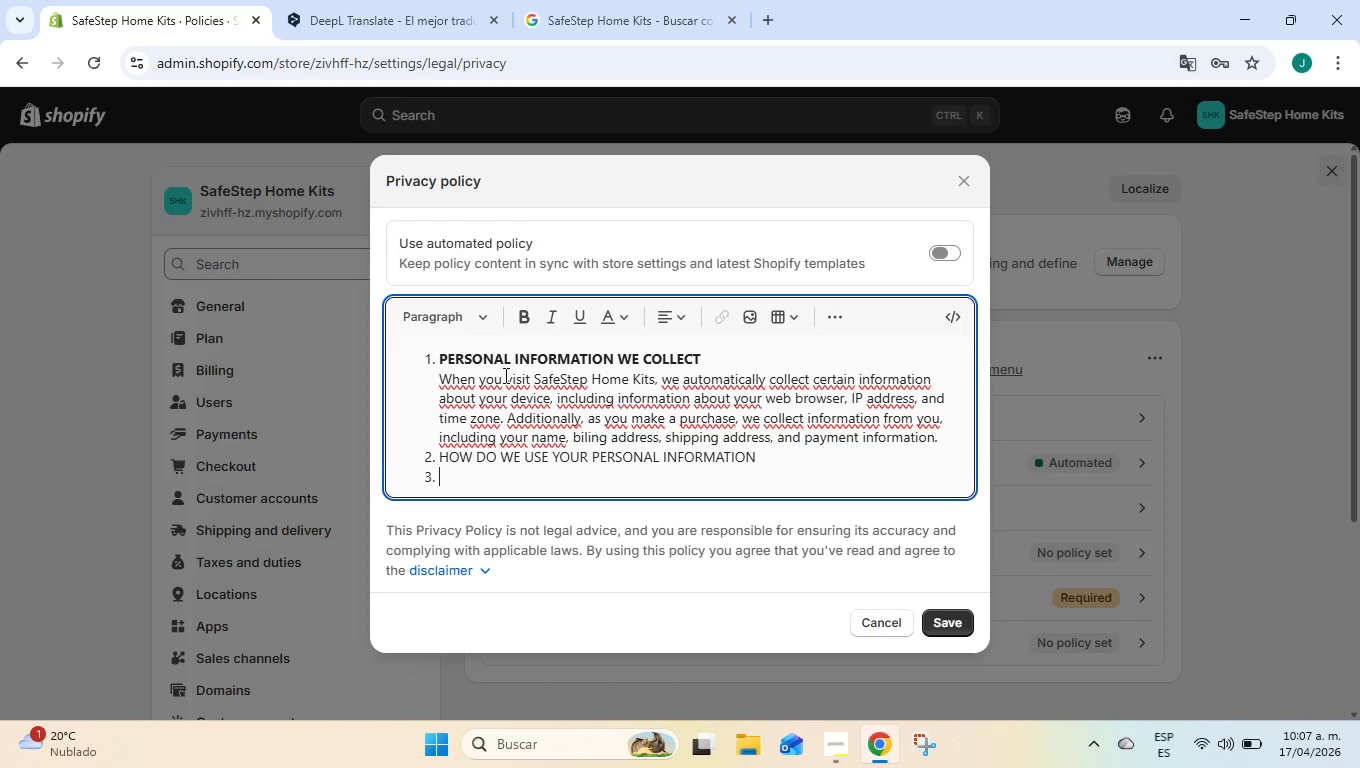 
key(Enter)
 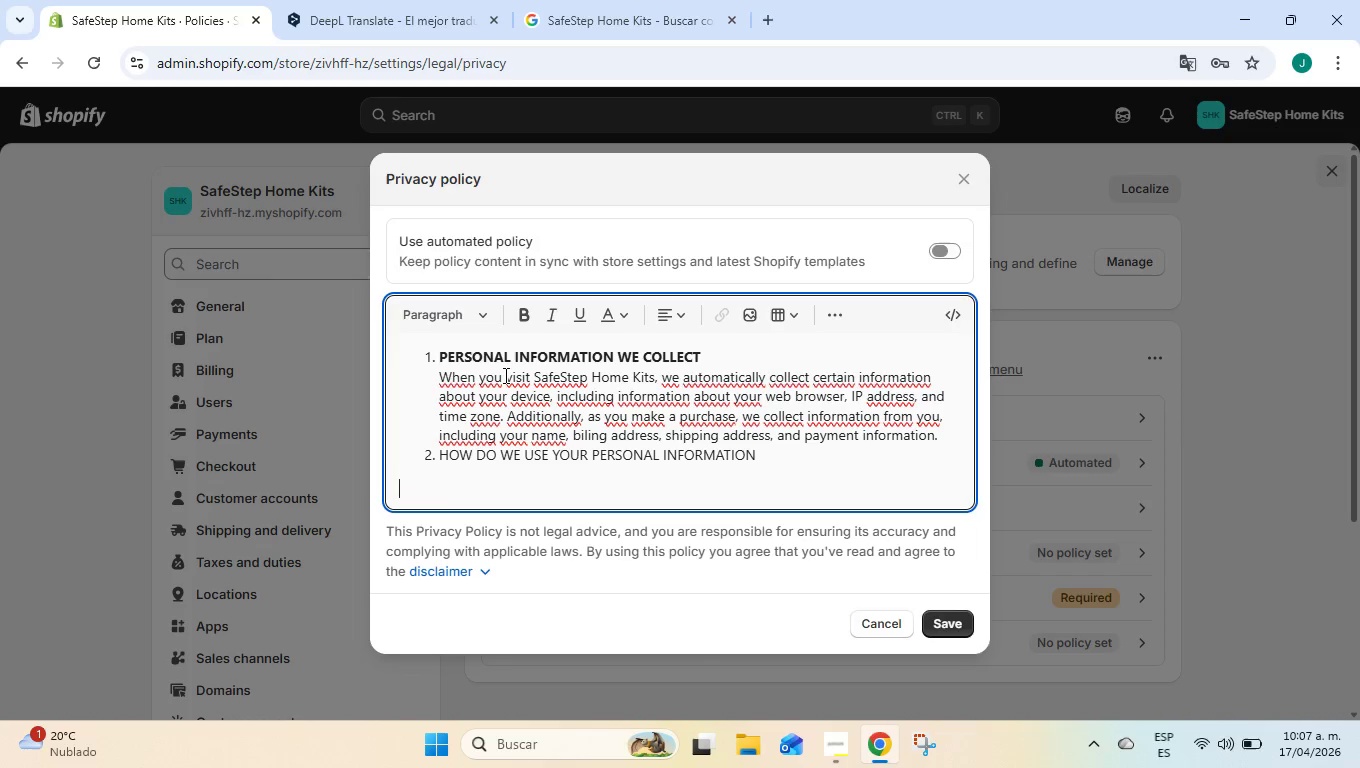 
key(Enter)
 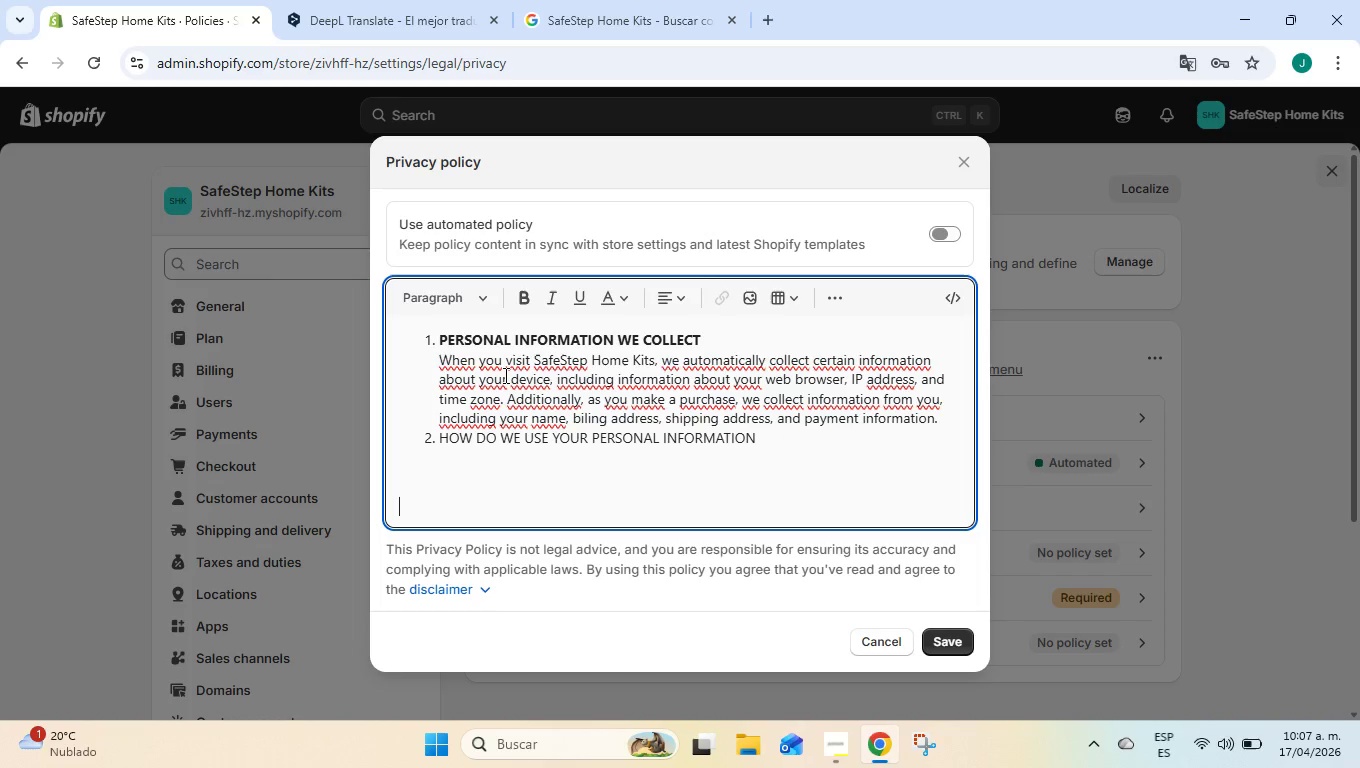 
key(Enter)
 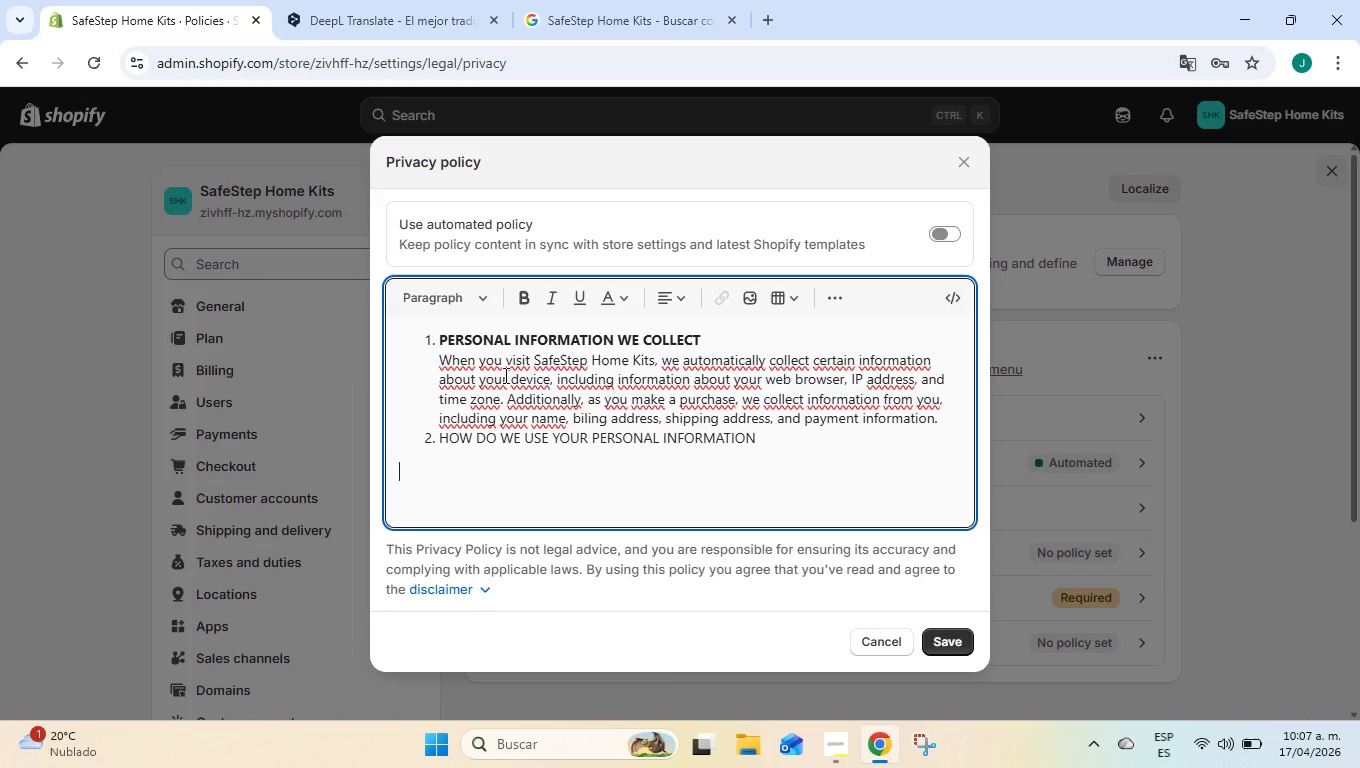 
key(Backspace)
 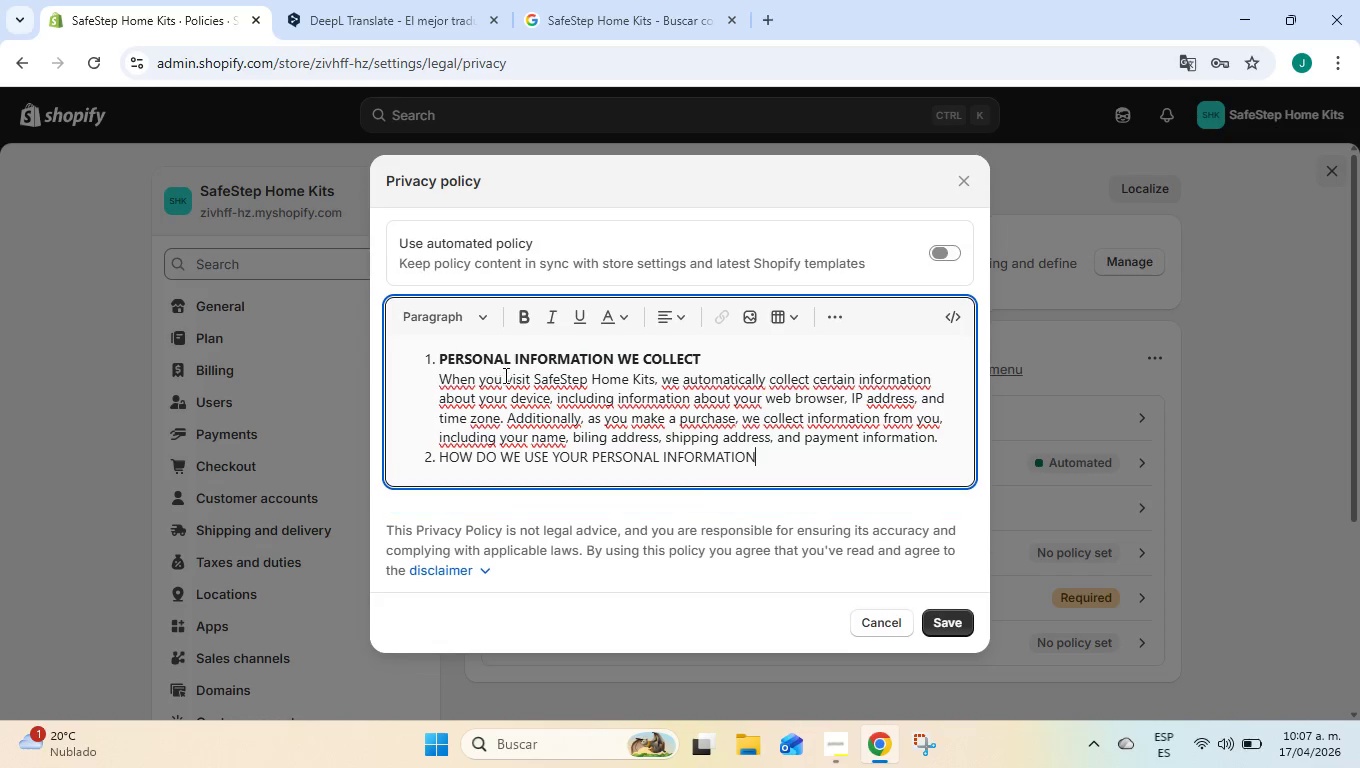 
key(Backspace)
 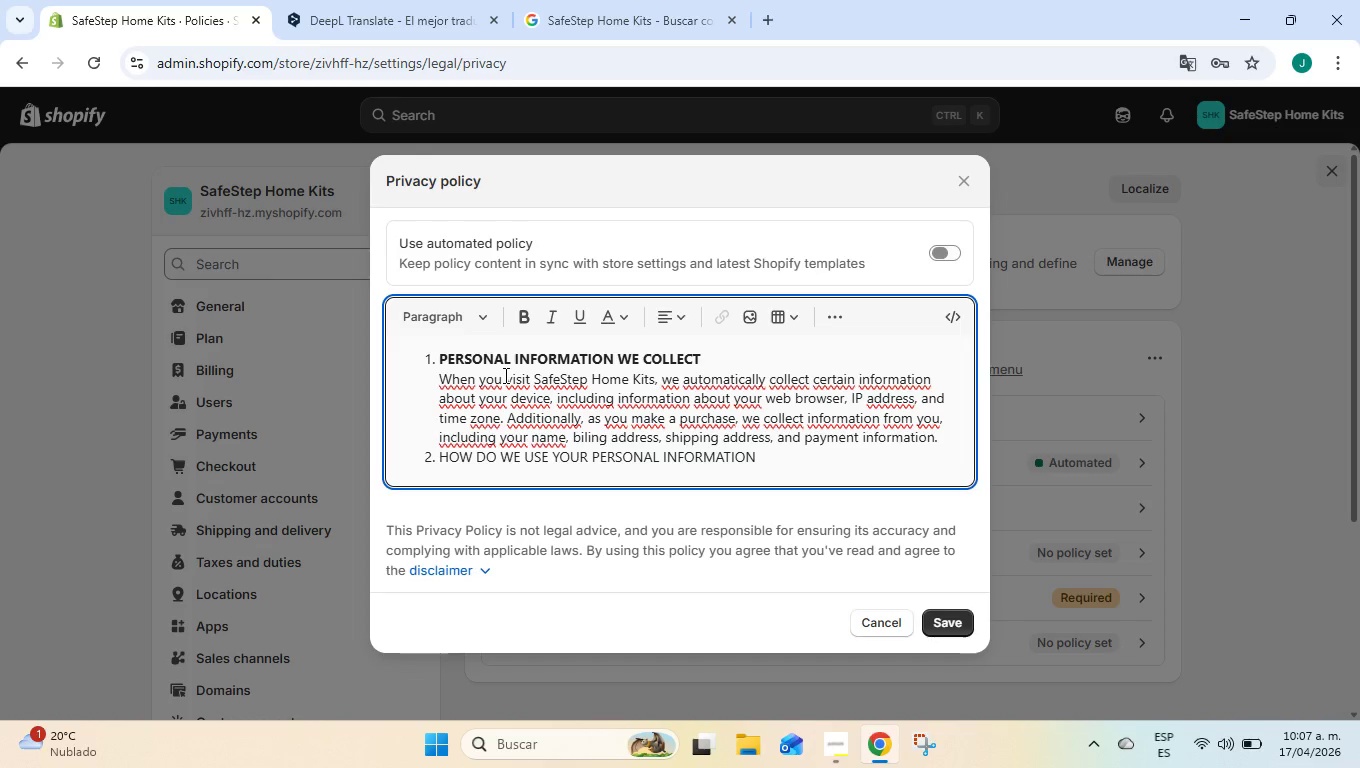 
key(Enter)
 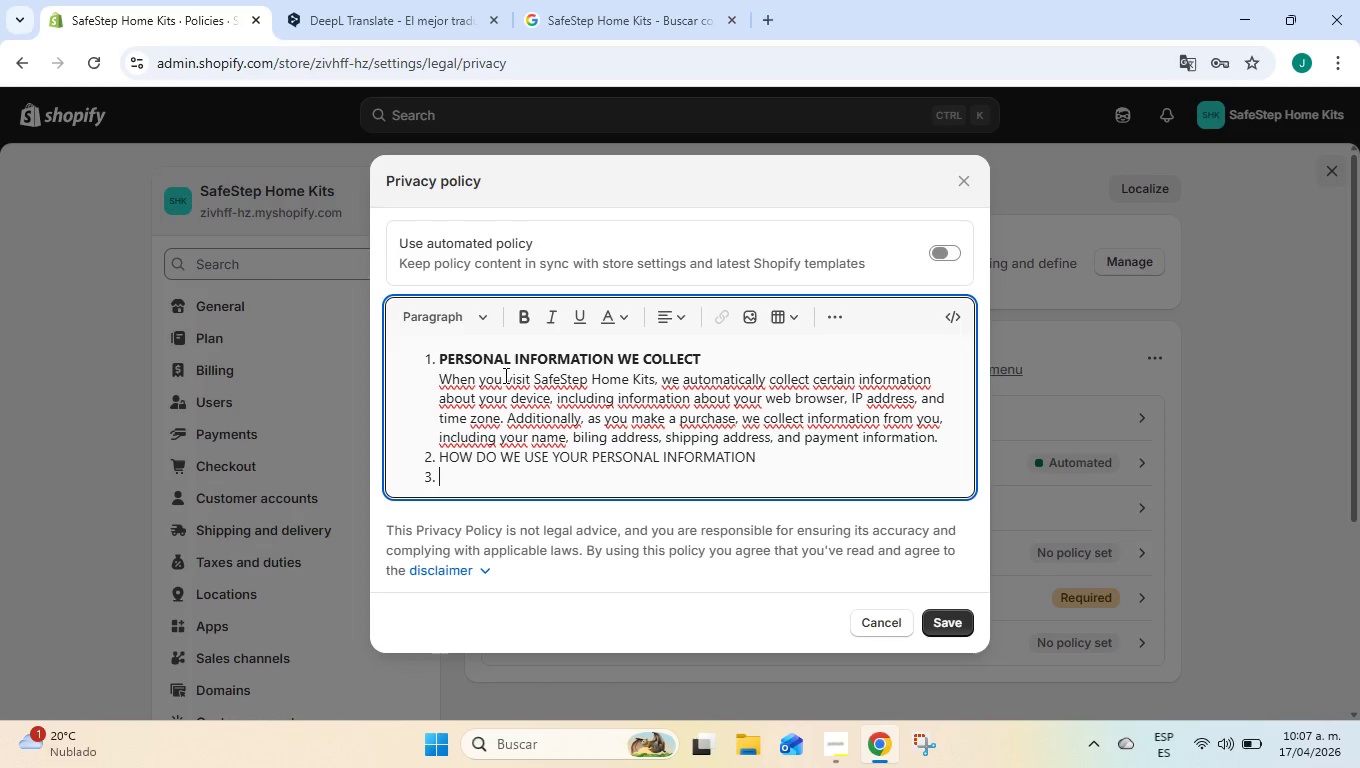 
key(Backspace)
 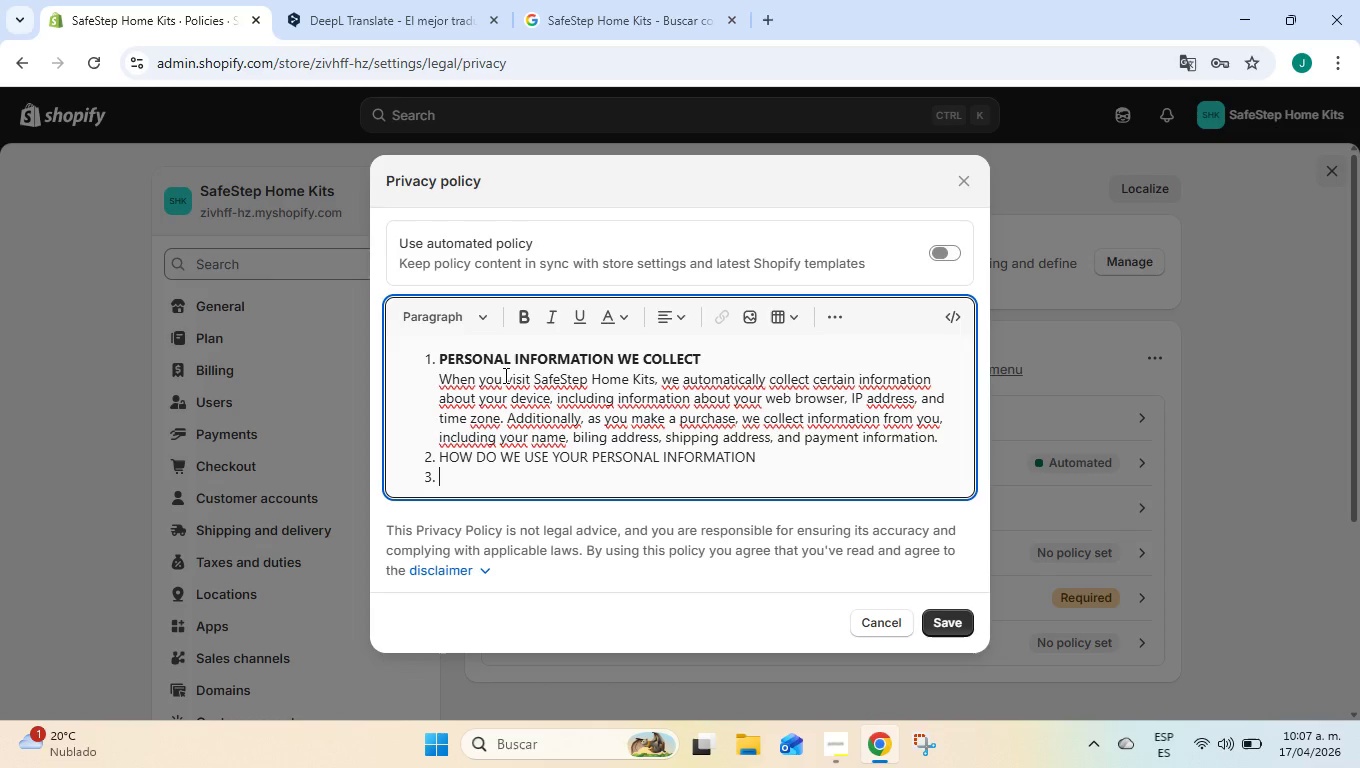 
key(Enter)
 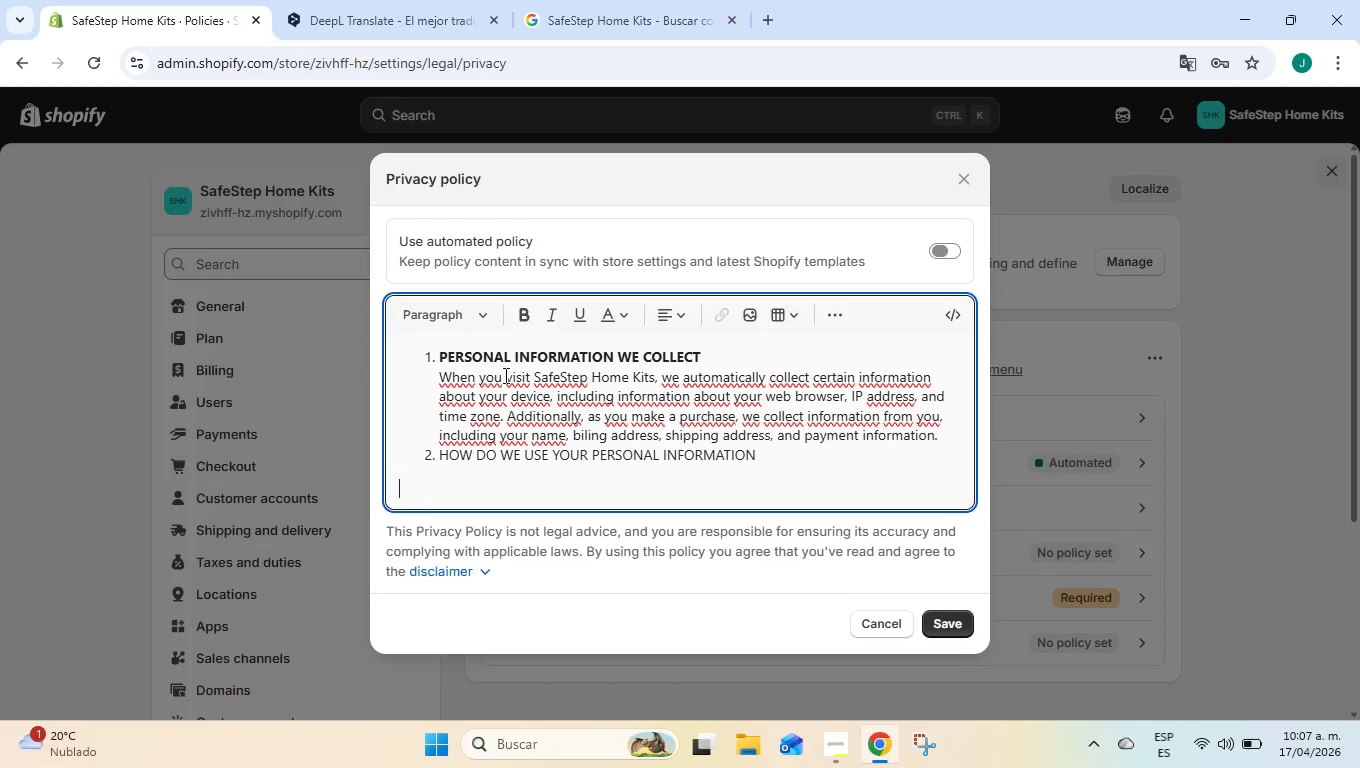 
key(Enter)
 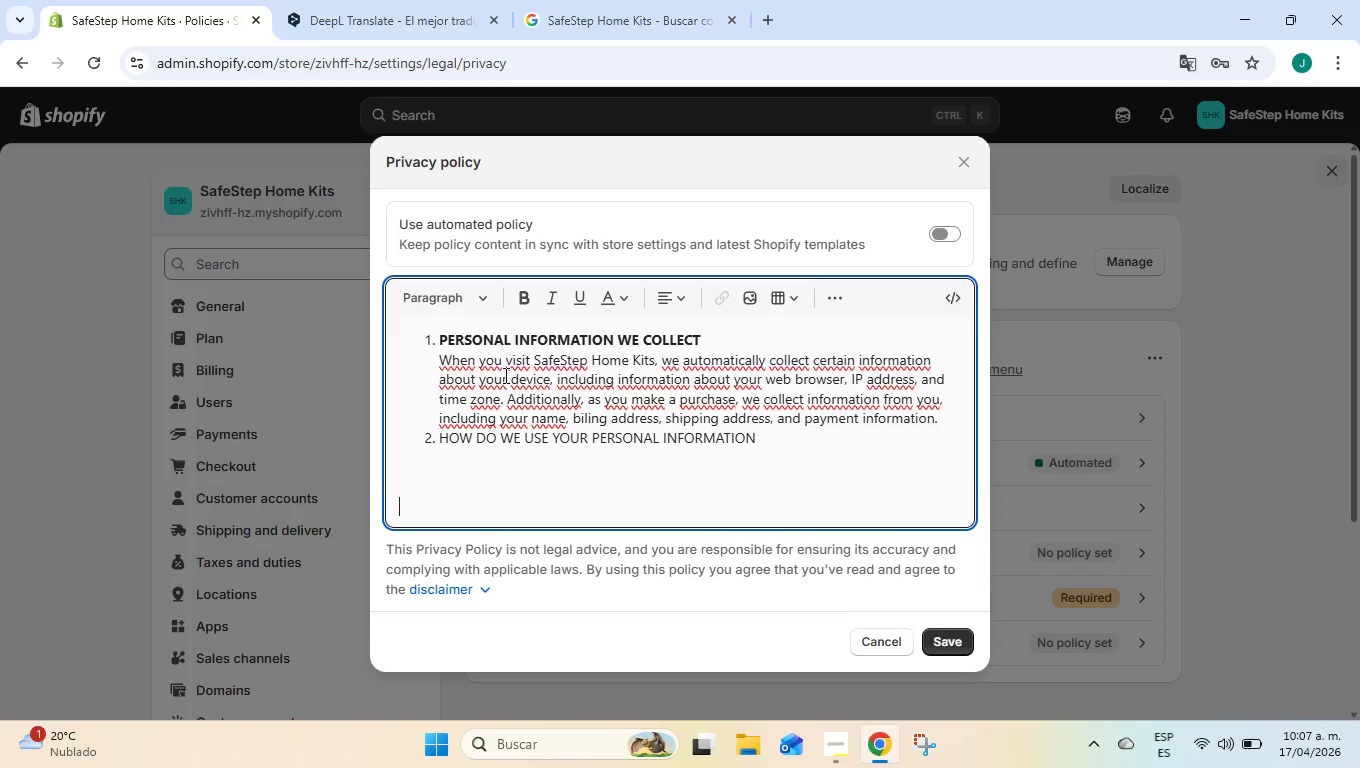 
key(Enter)
 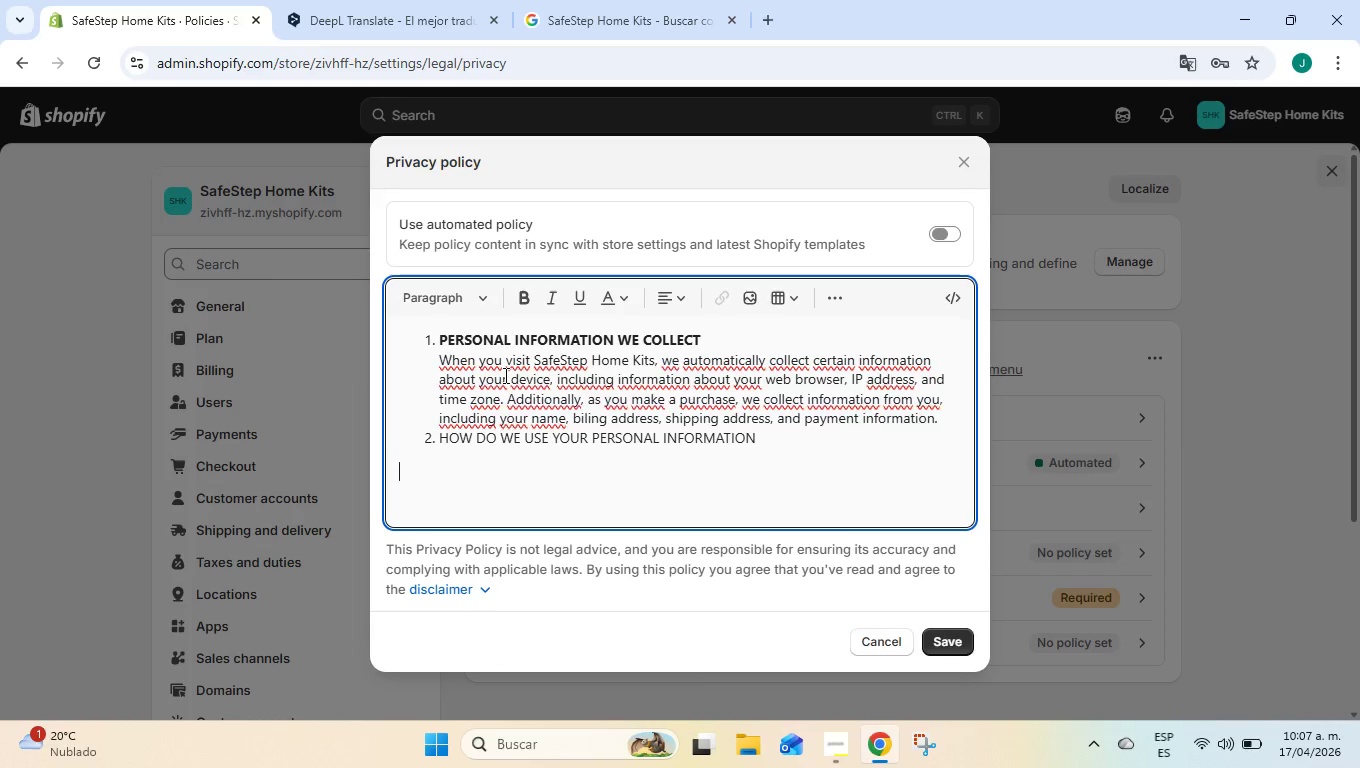 
key(Backspace)
 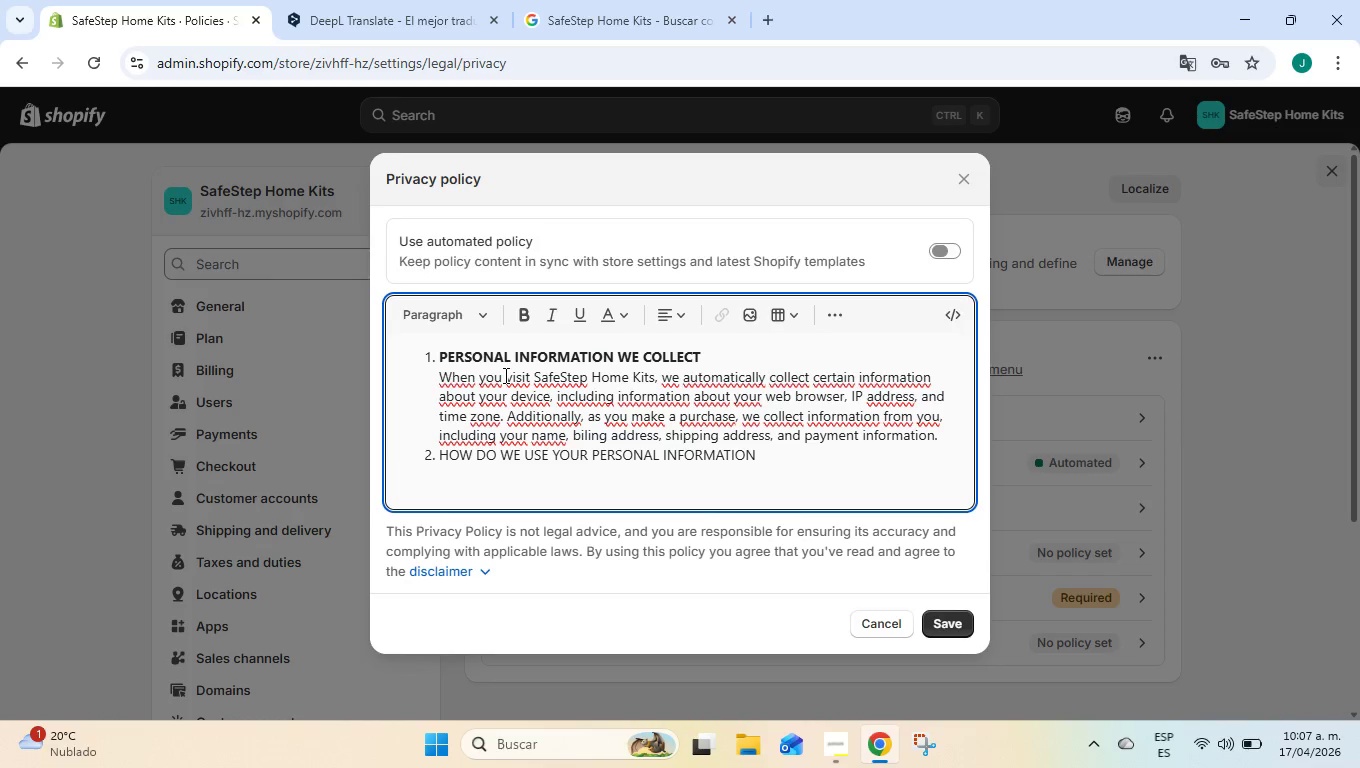 
key(Backspace)
 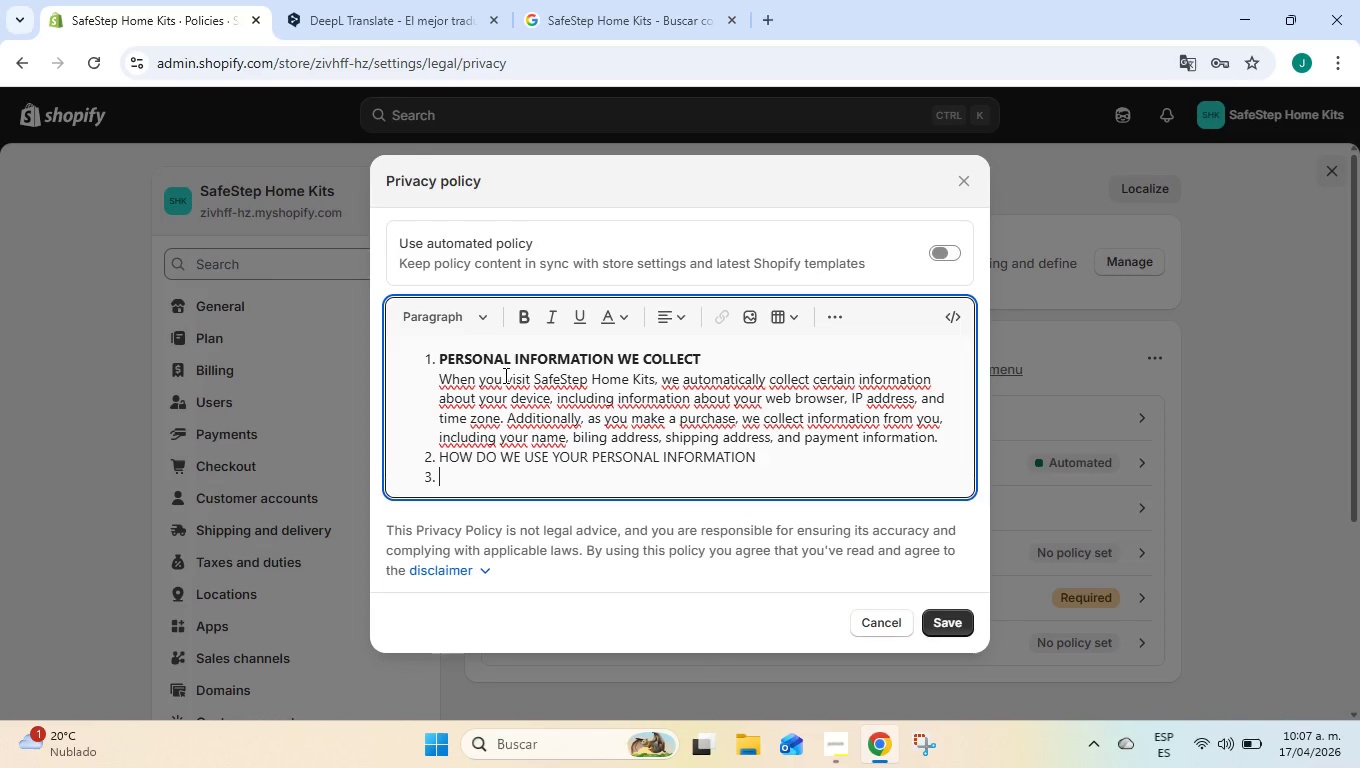 
key(Enter)
 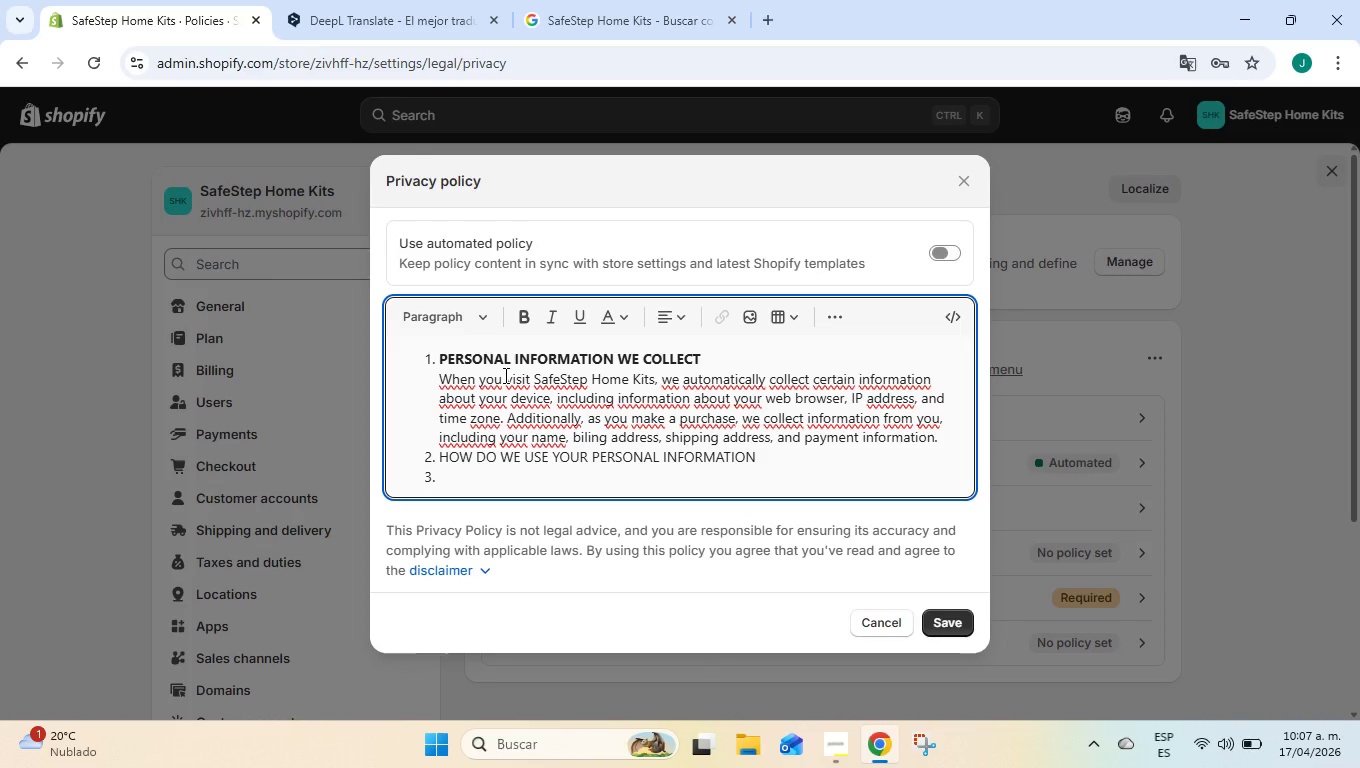 
key(Backspace)
 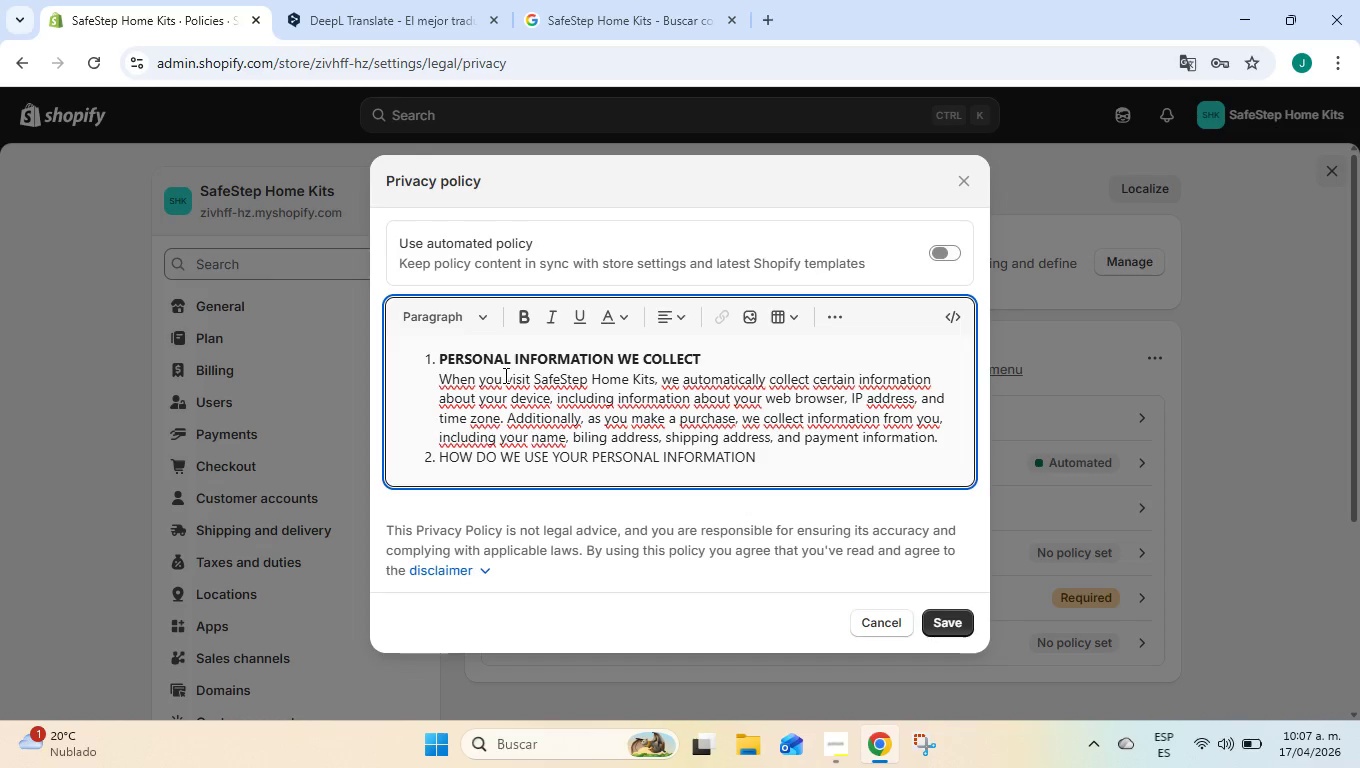 
key(Enter)
 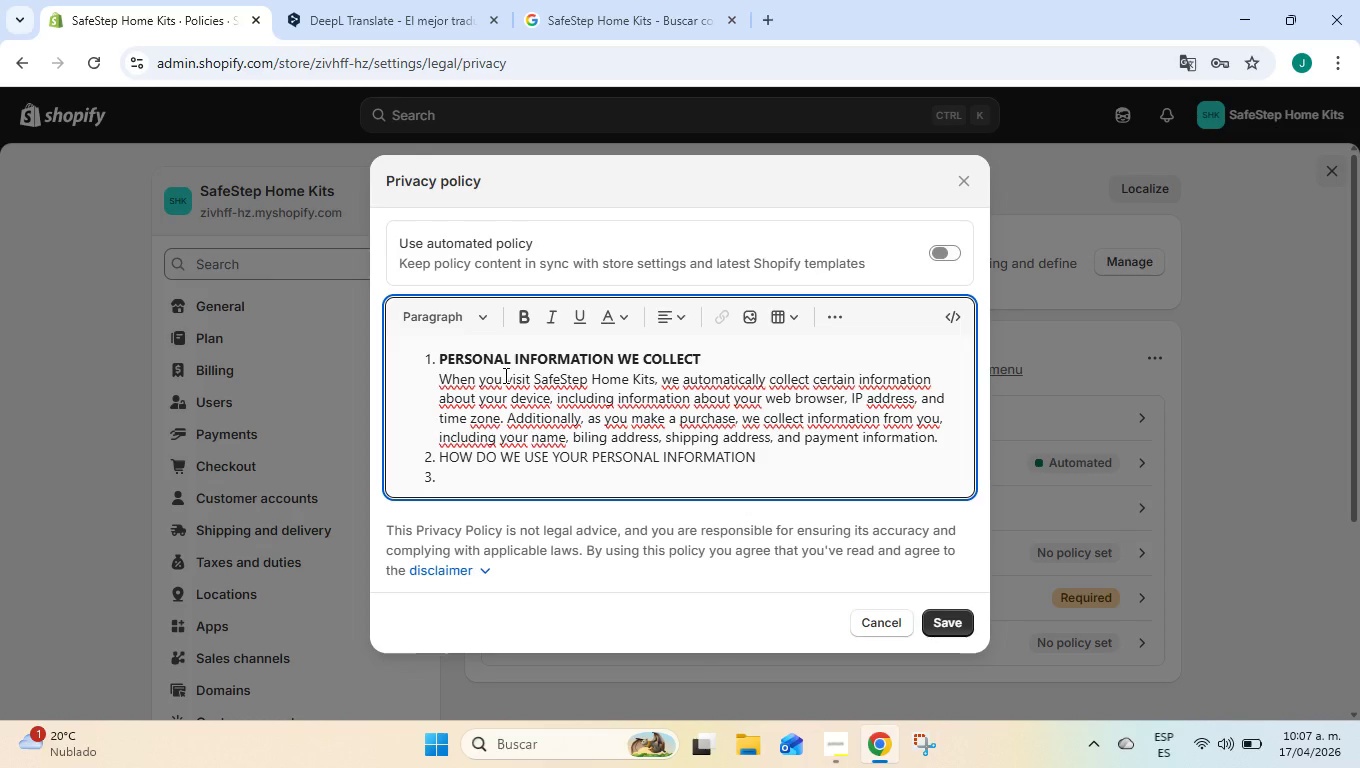 
type(wE )
key(Backspace)
key(Backspace)
key(Backspace)
type(we)
key(Backspace)
key(Backspace)
type(We use)
 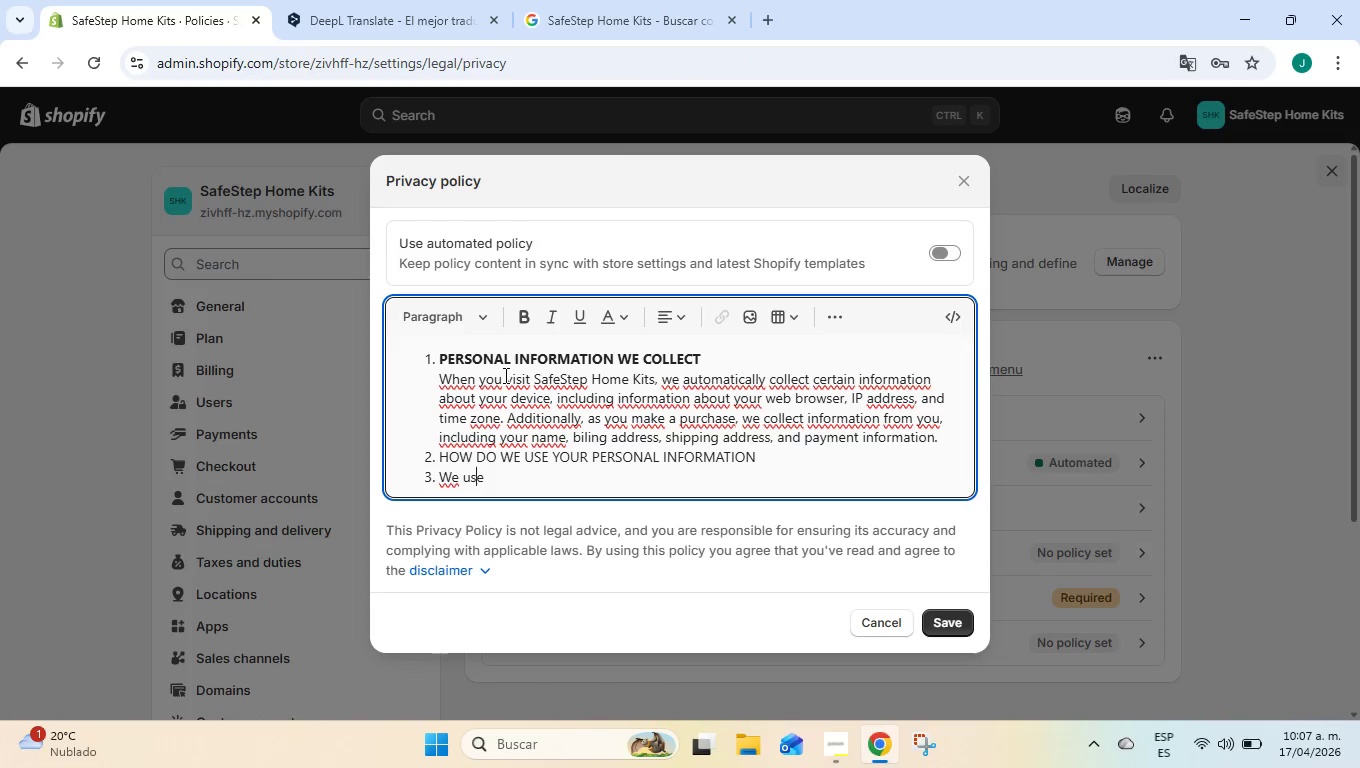 
 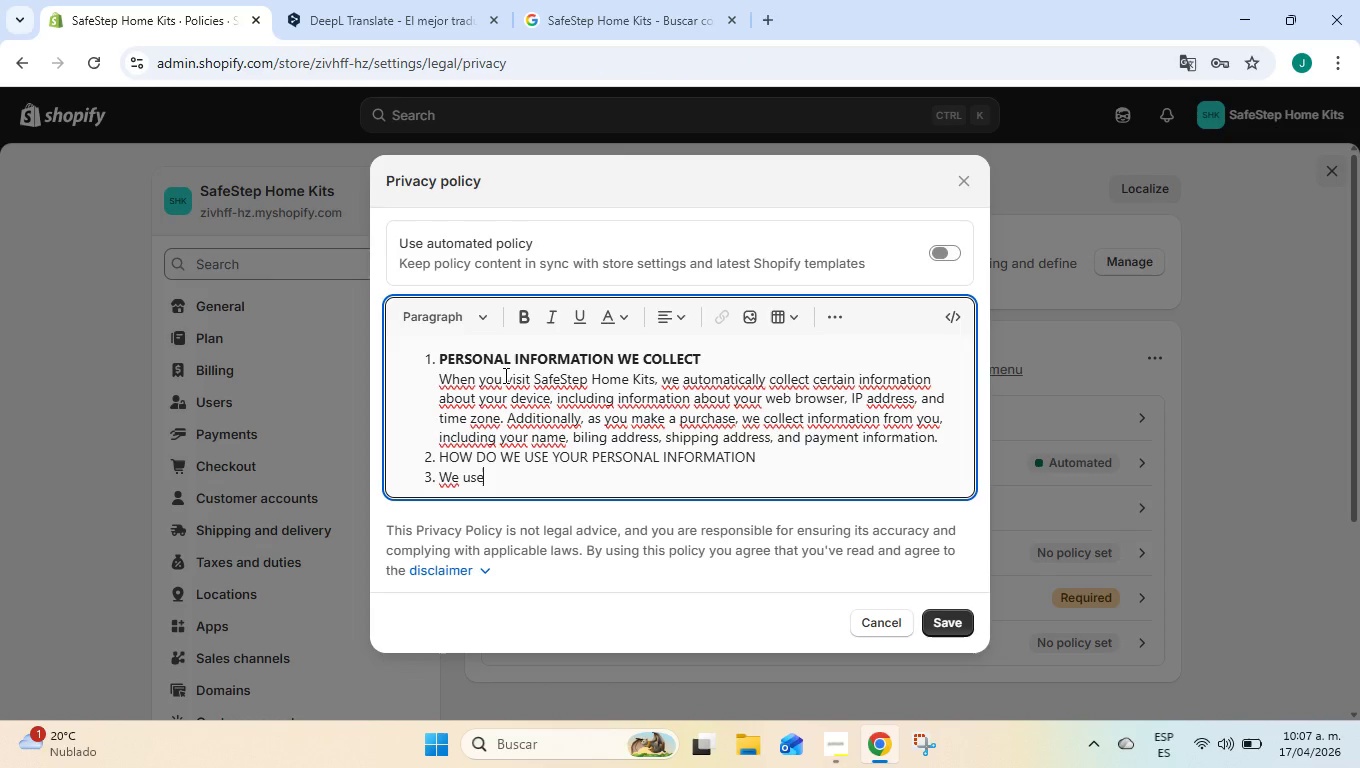 
key(ArrowLeft)
 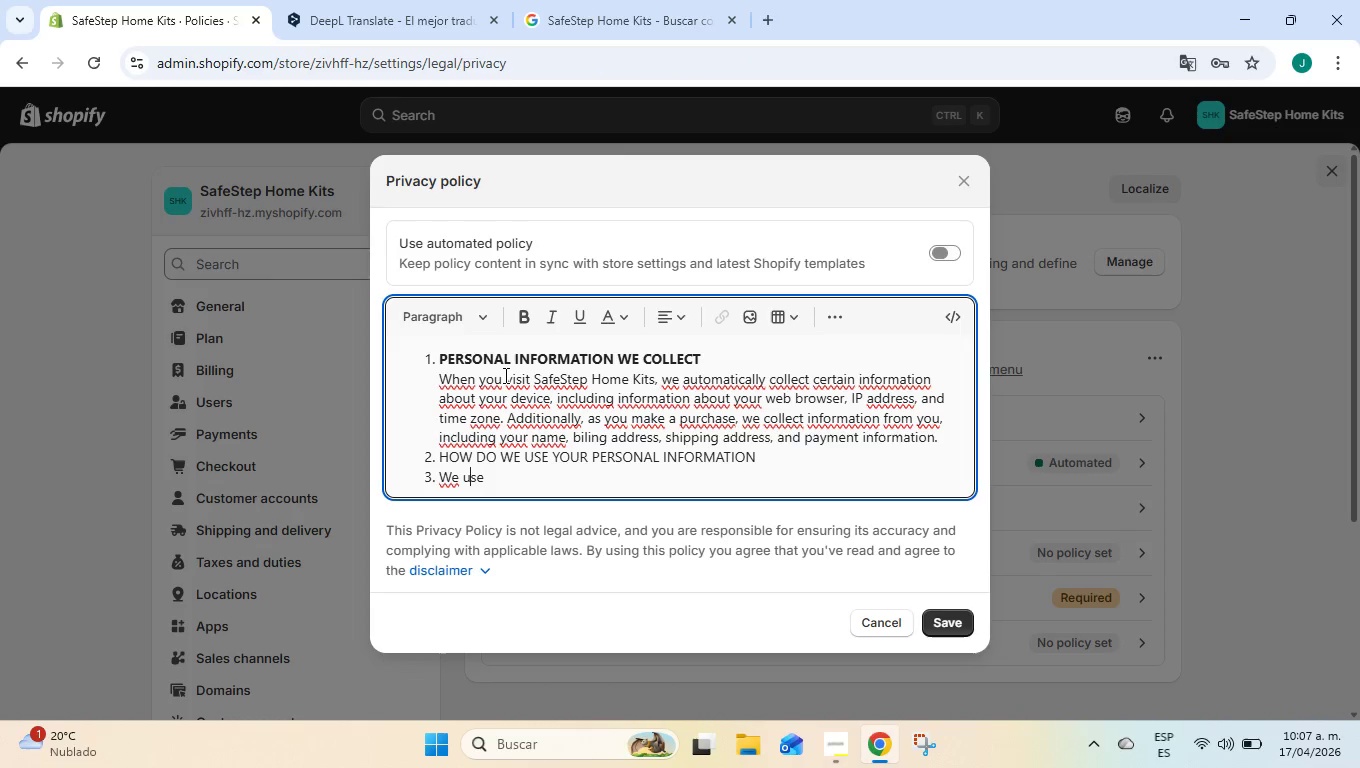 
key(ArrowLeft)
 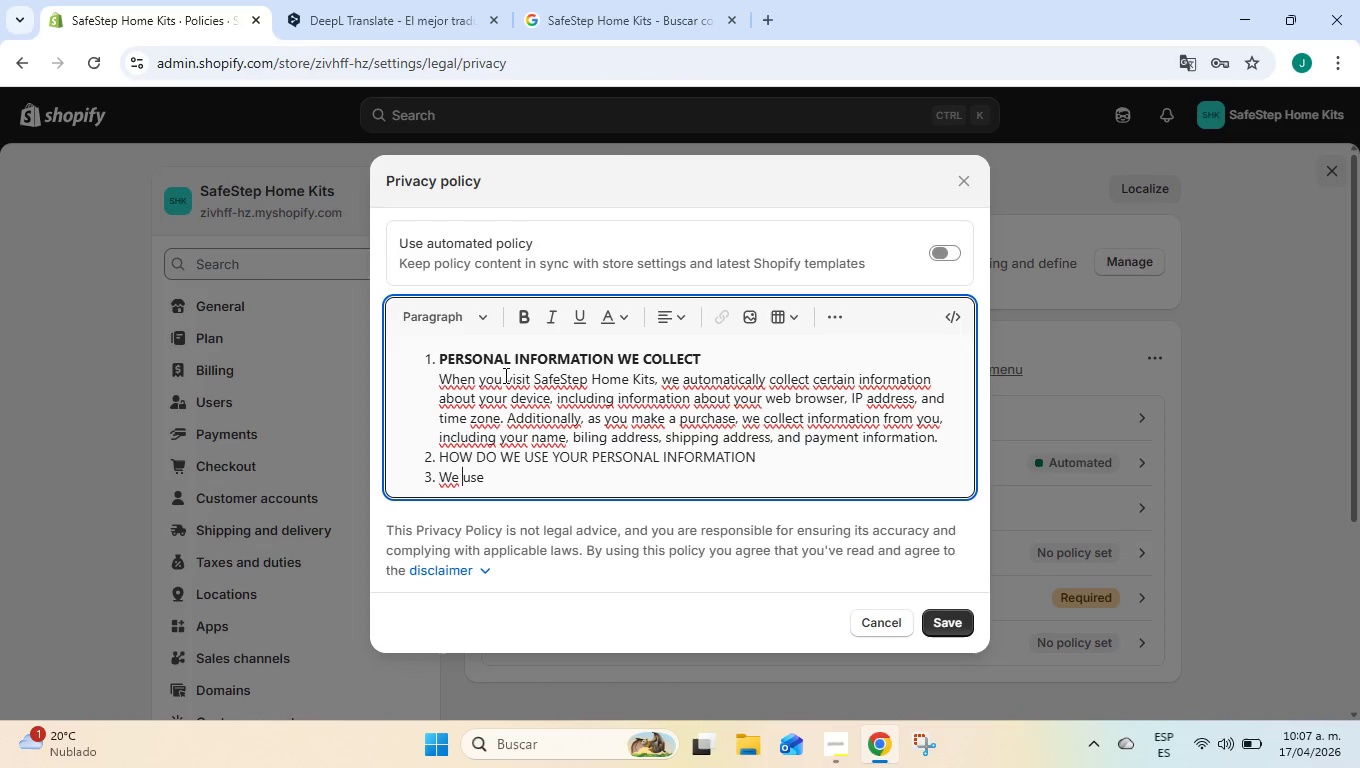 
key(ArrowLeft)
 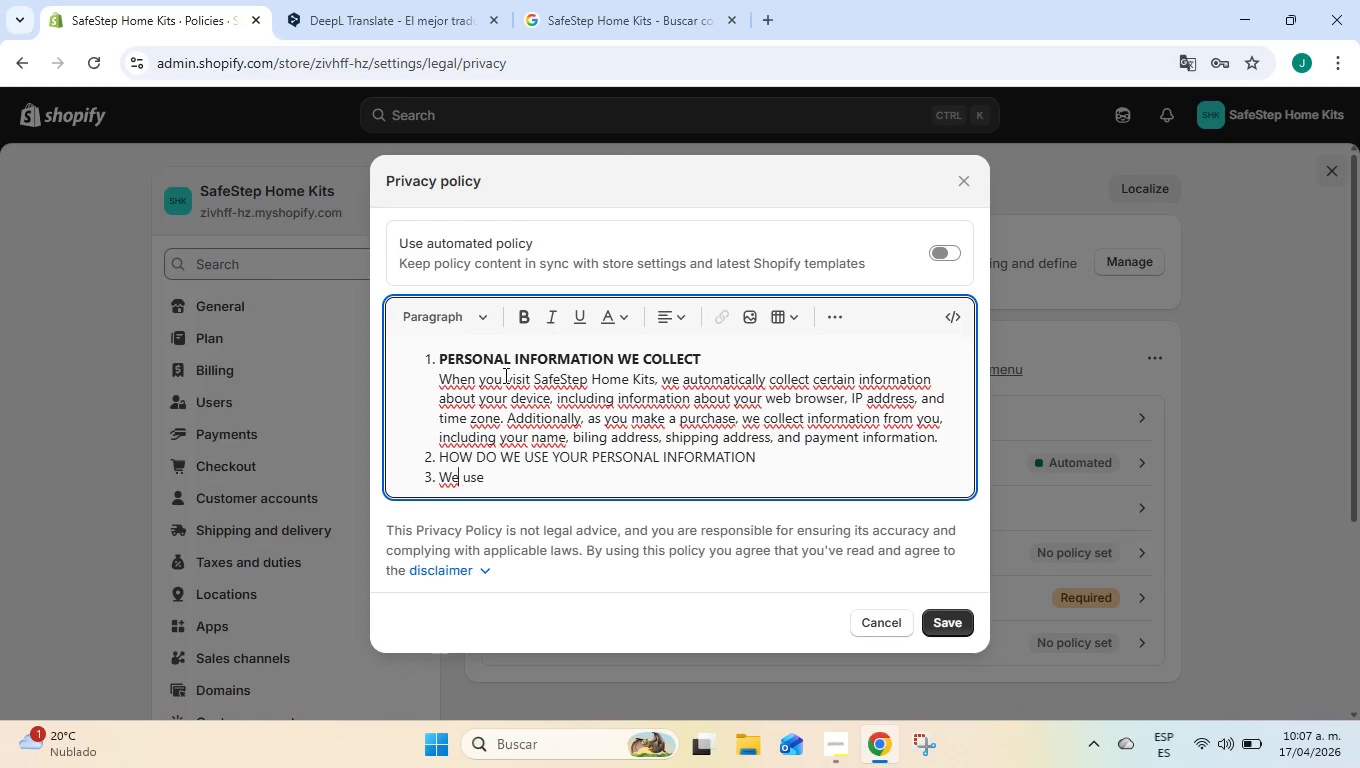 
key(ArrowLeft)
 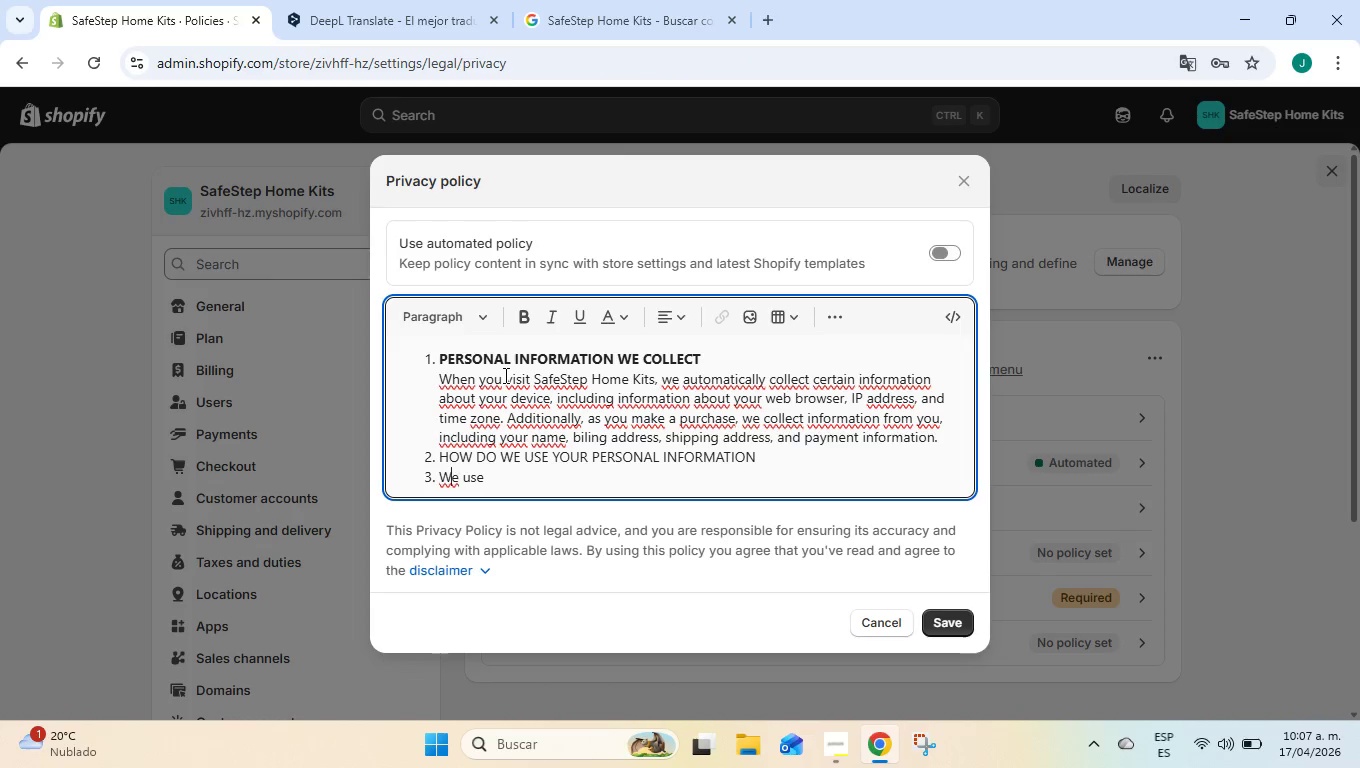 
key(ArrowLeft)
 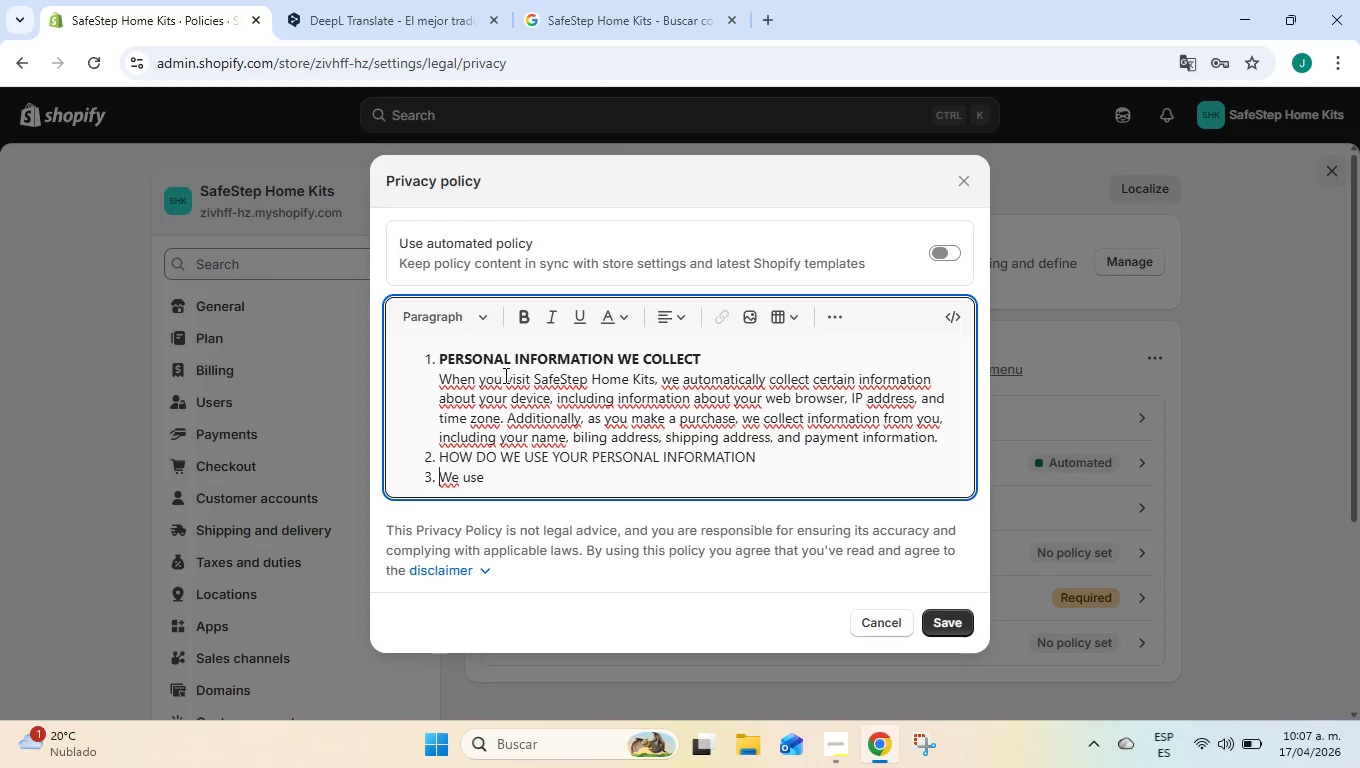 
key(ArrowLeft)
 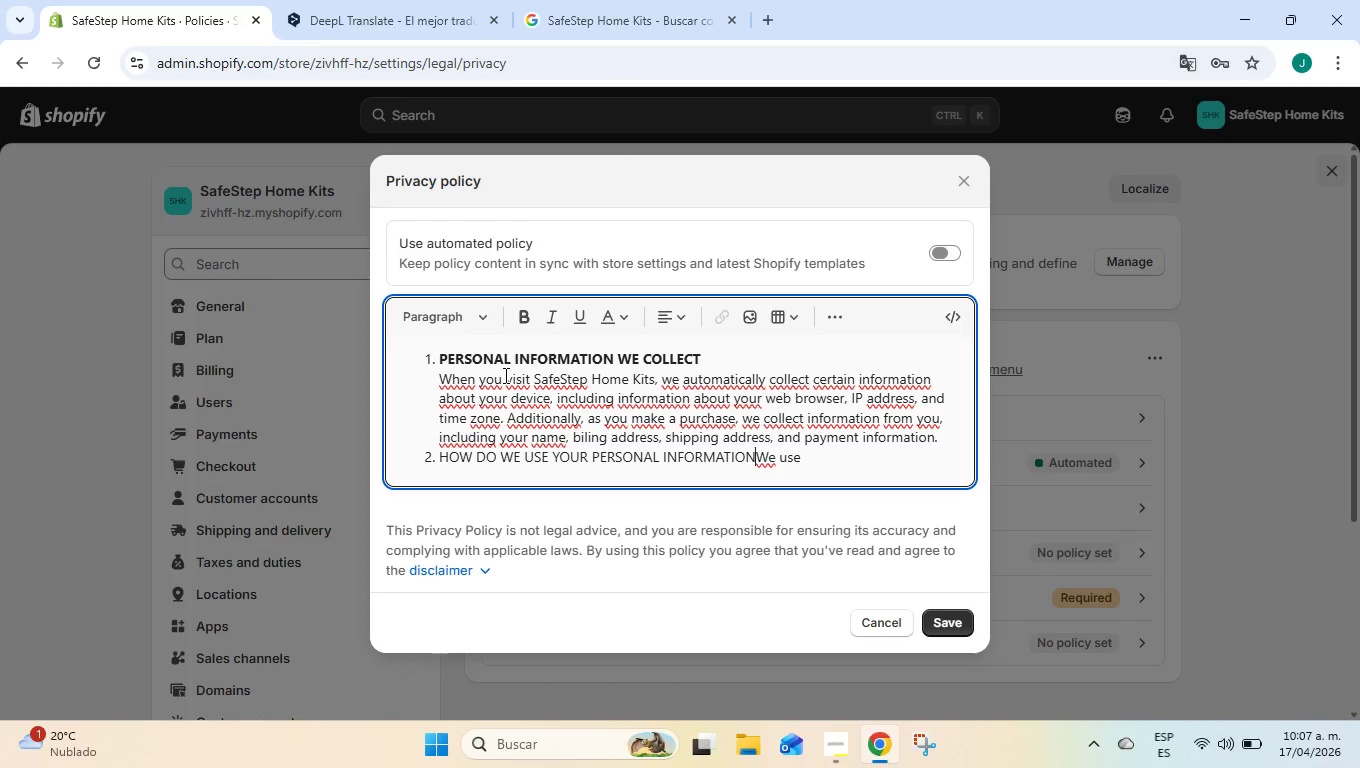 
key(Backspace)
 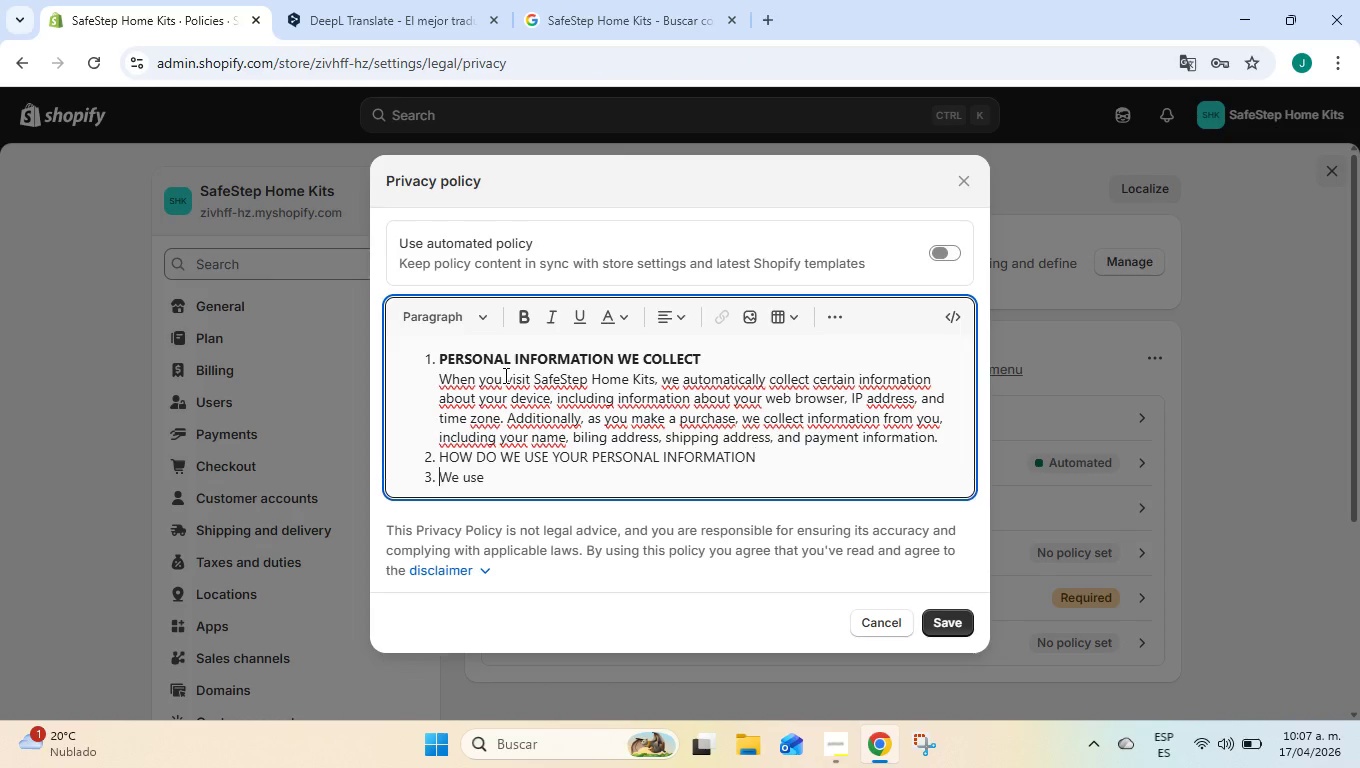 
key(Enter)
 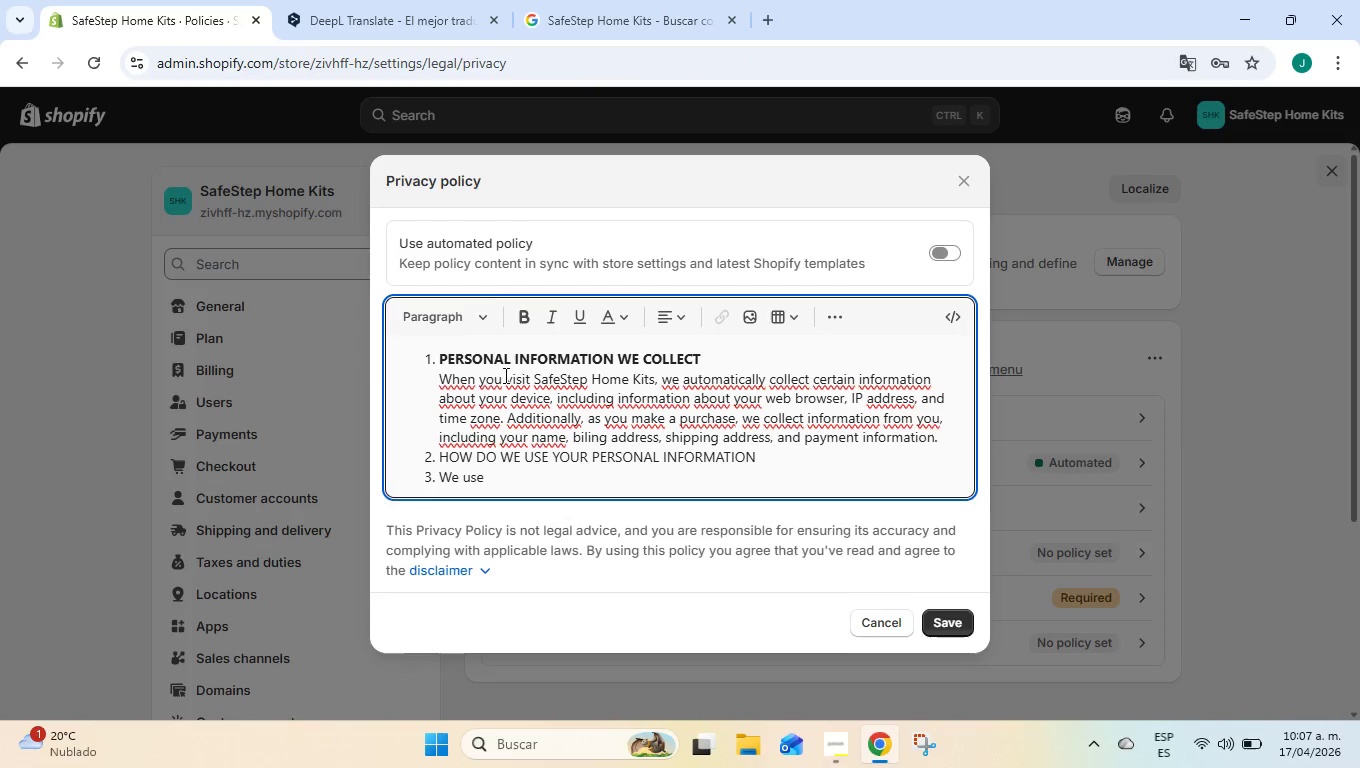 
key(Enter)
 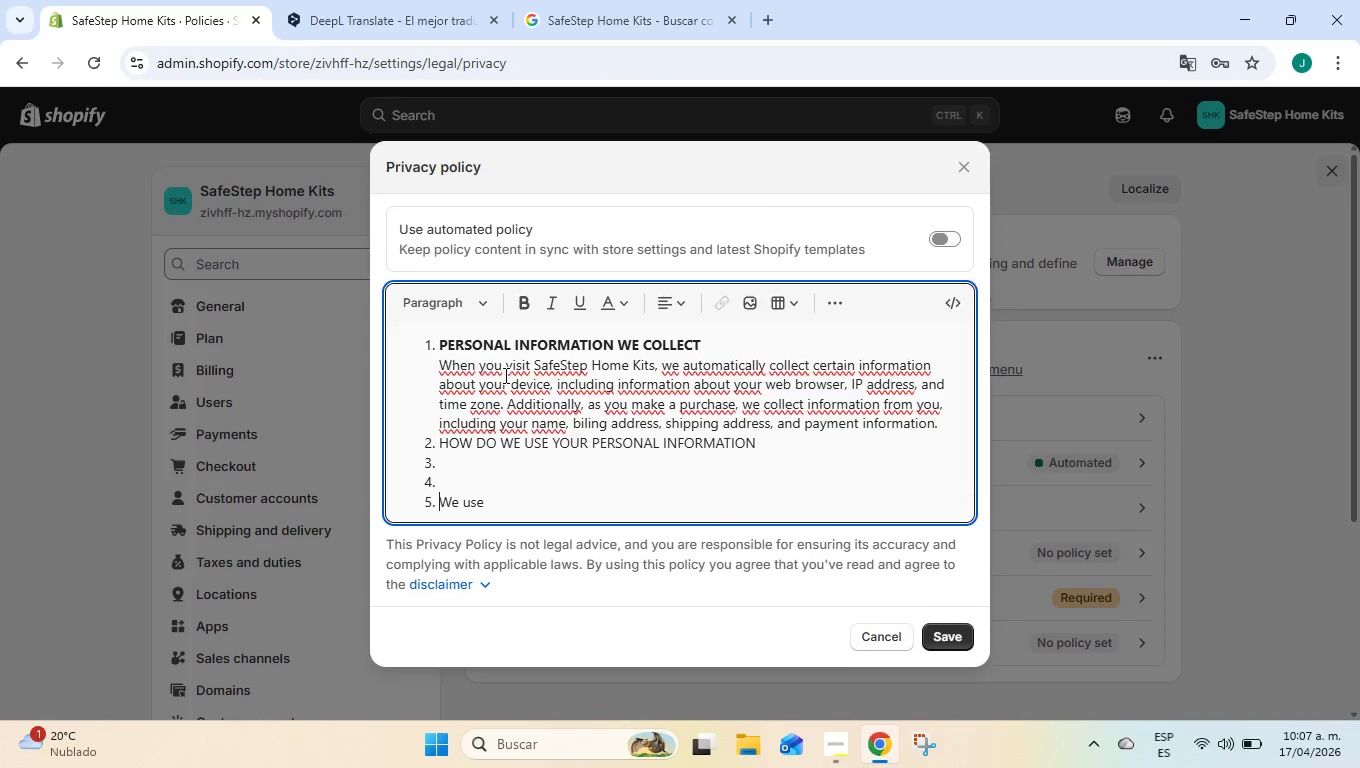 
key(Enter)
 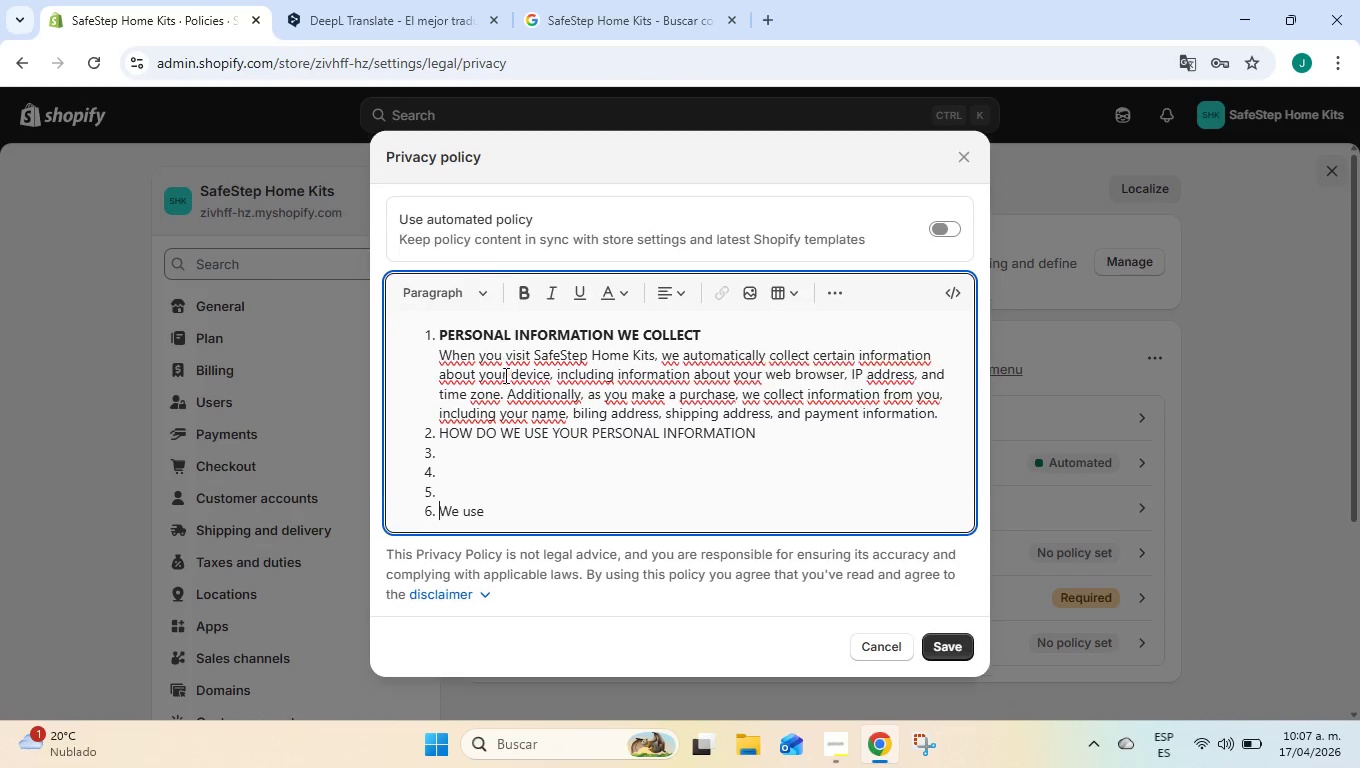 
key(Enter)
 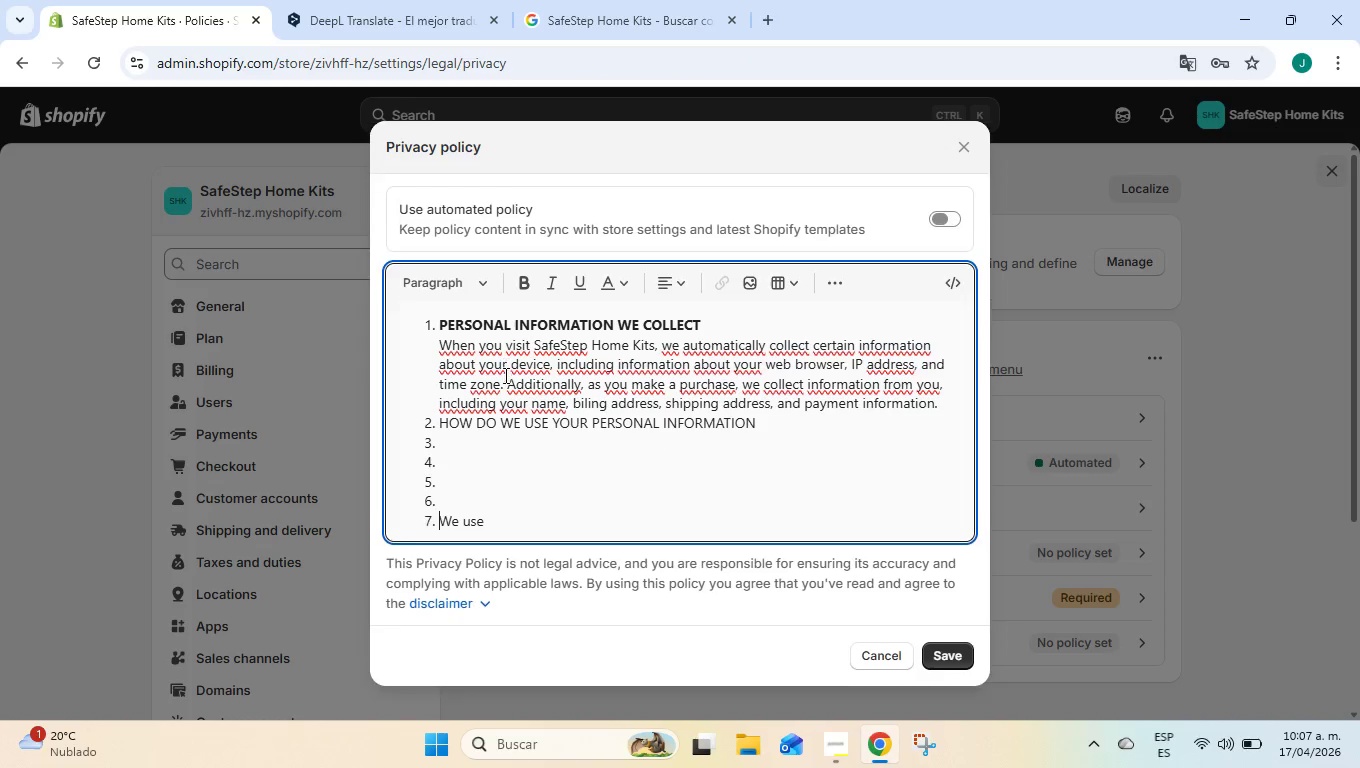 
key(Enter)
 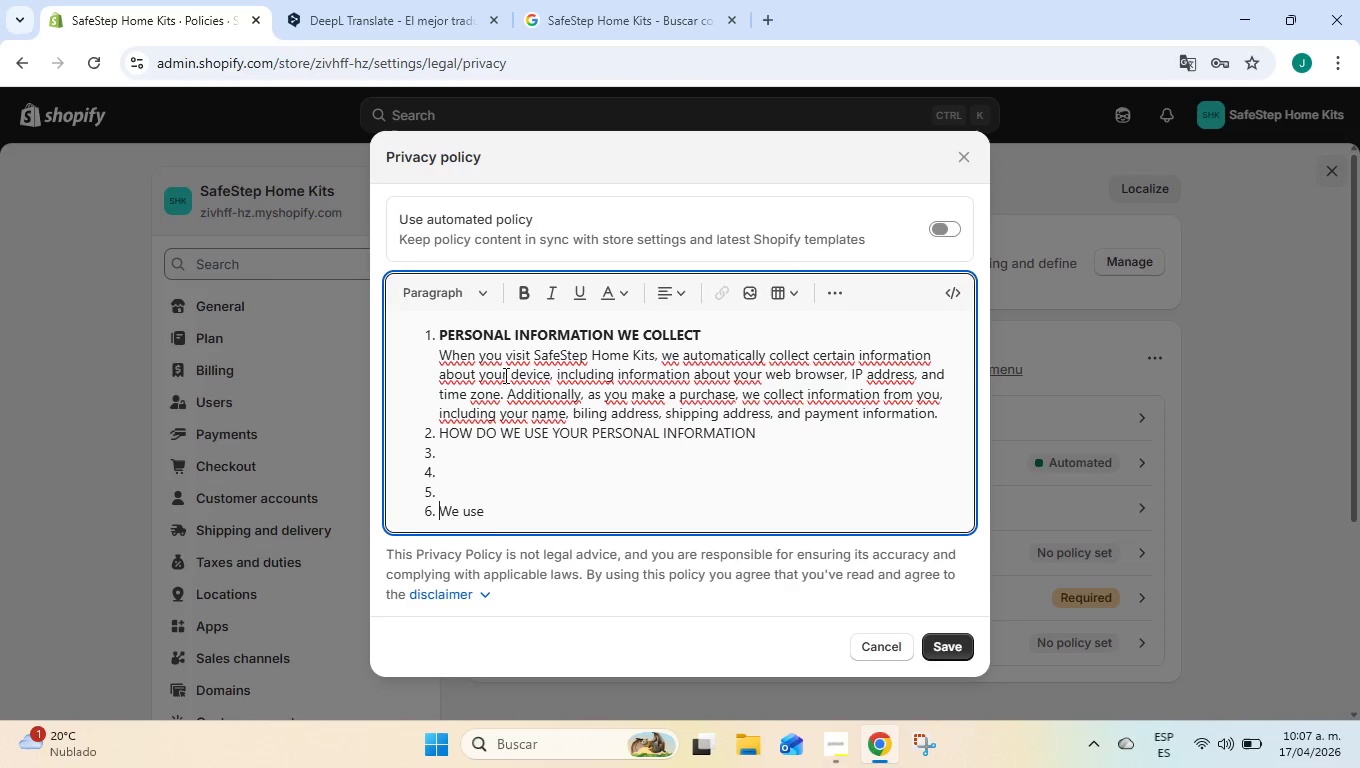 
key(Backspace)
 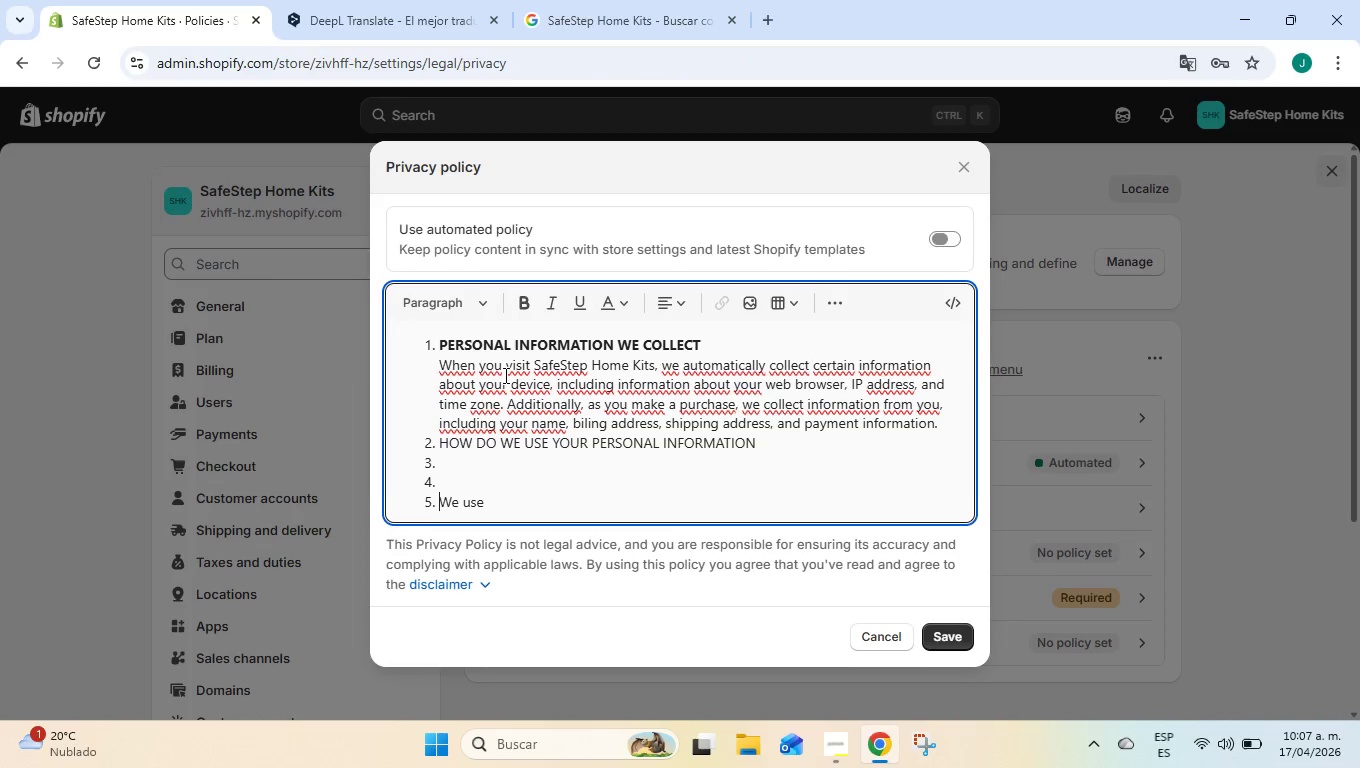 
key(Backspace)
 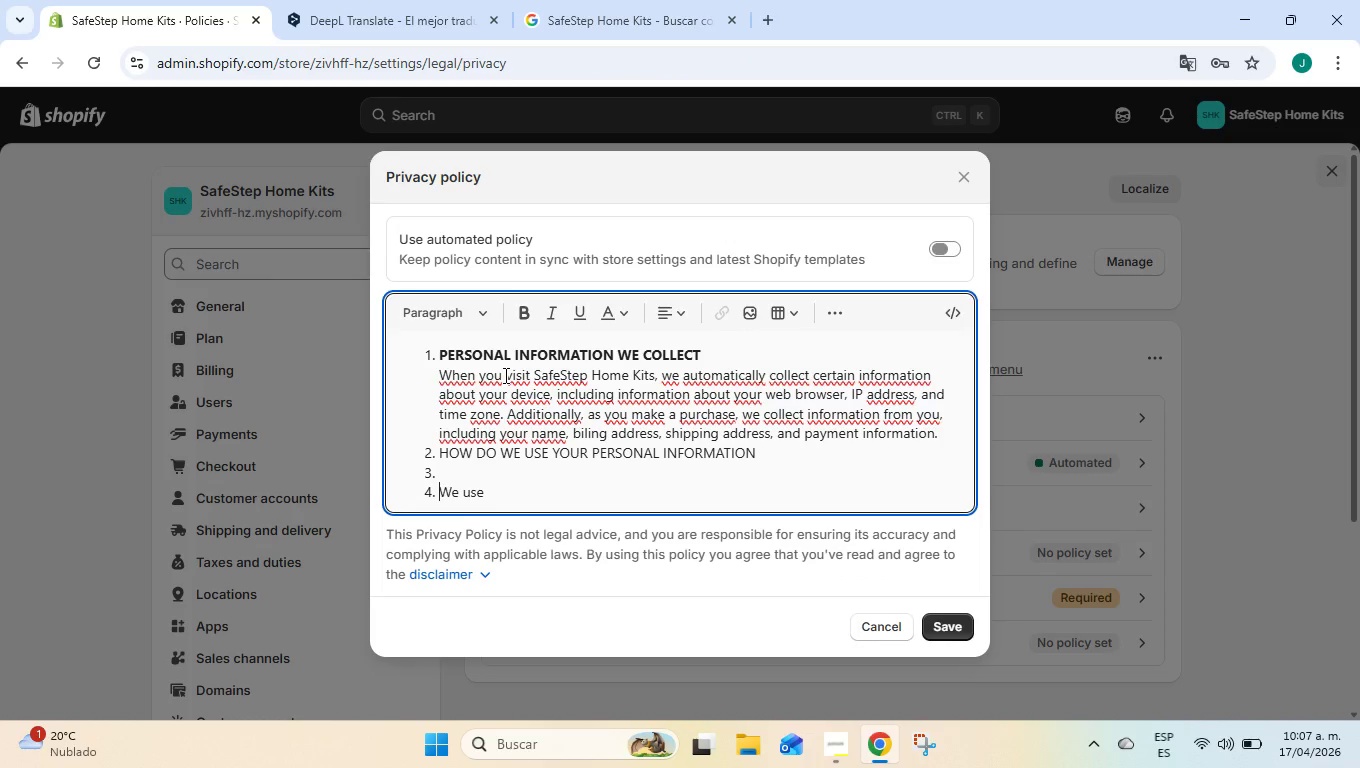 
key(Backspace)
 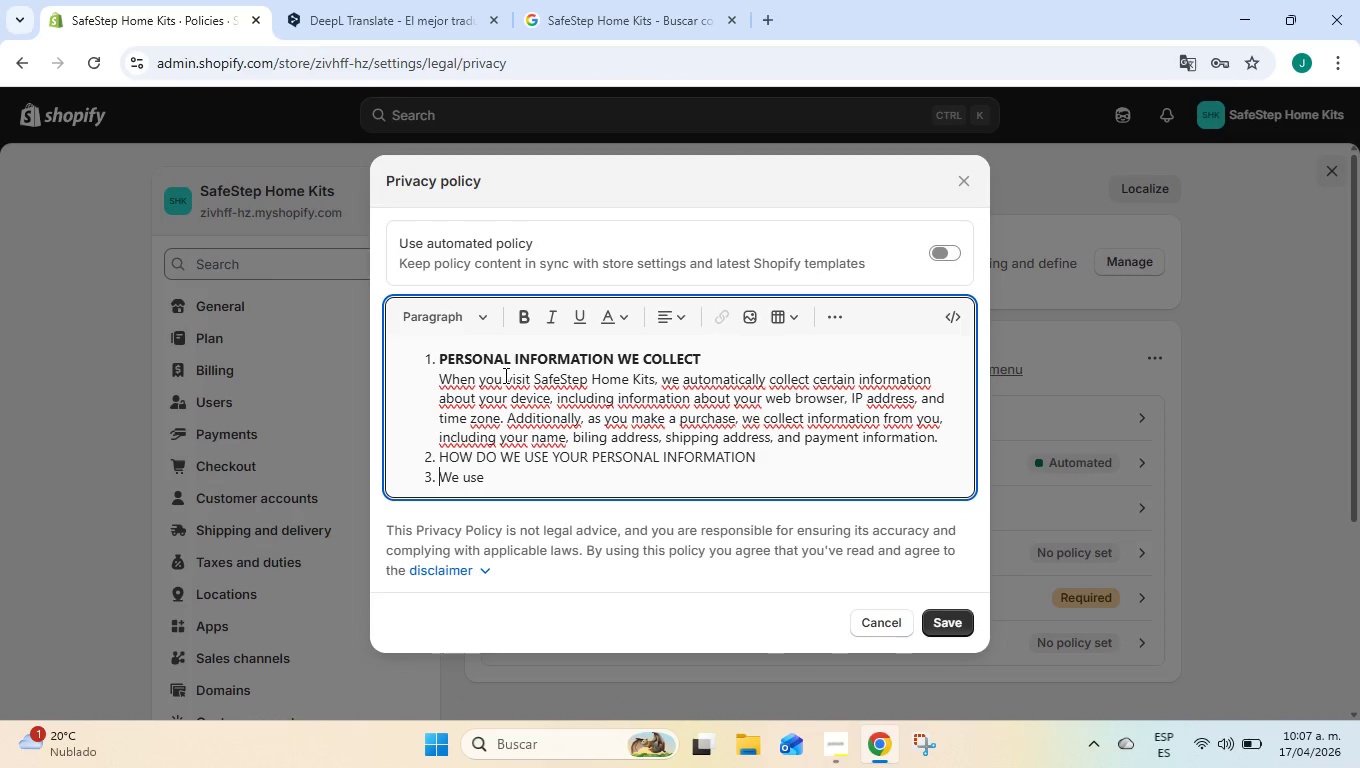 
key(Backspace)
 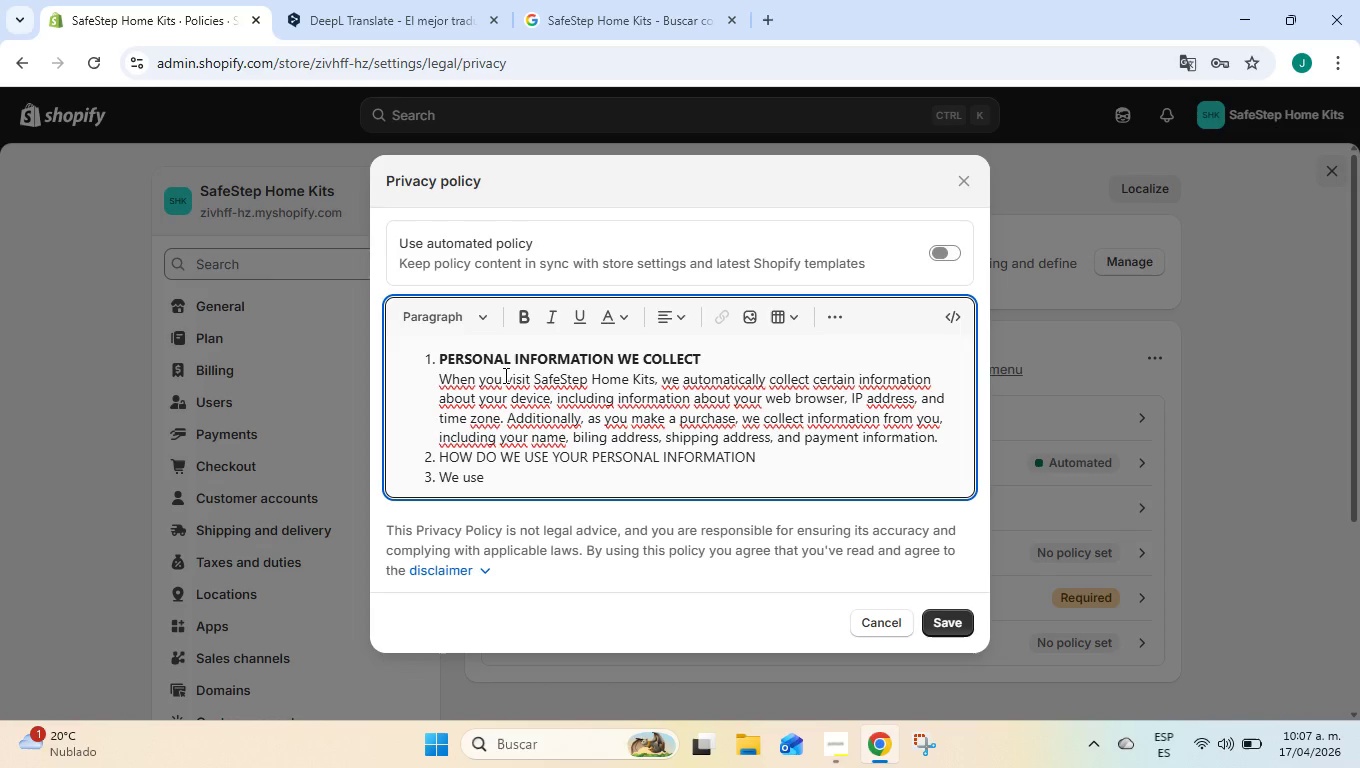 
key(Backspace)
 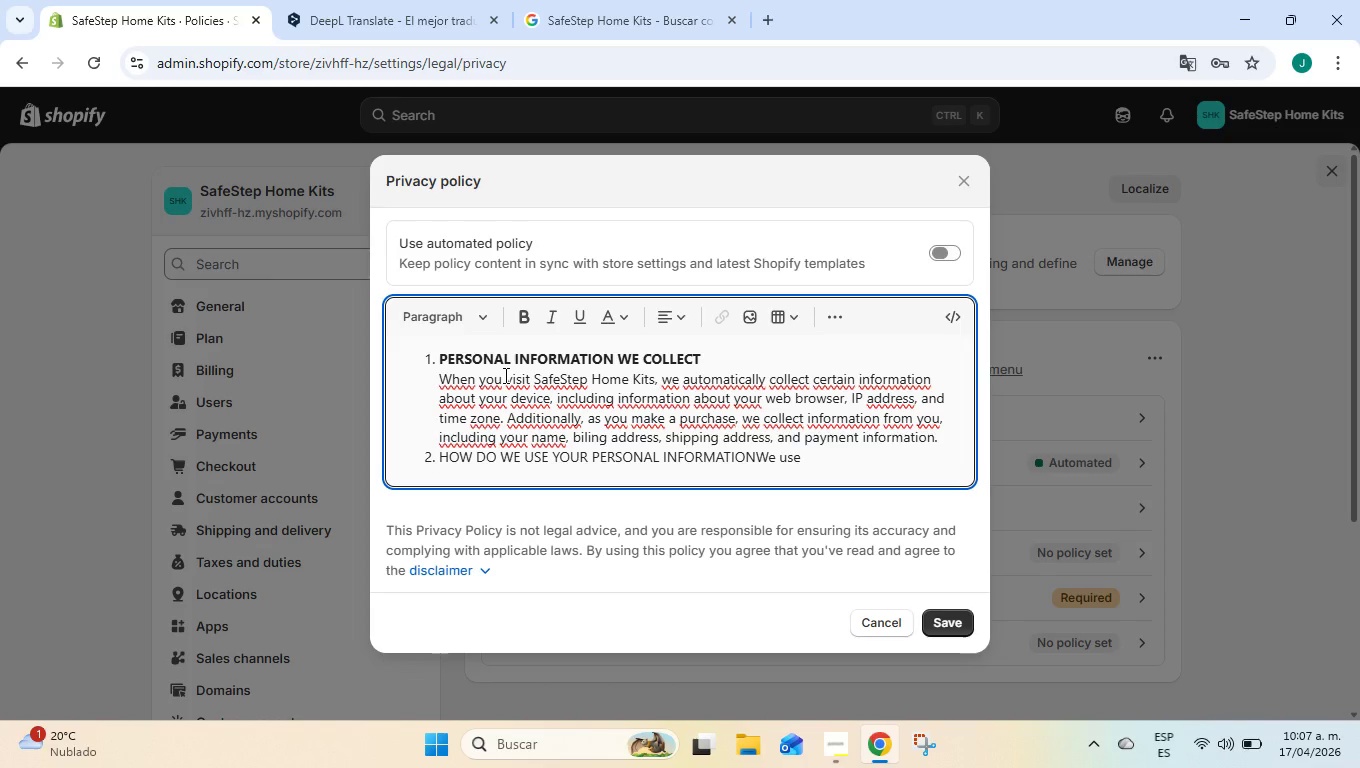 
key(Enter)
 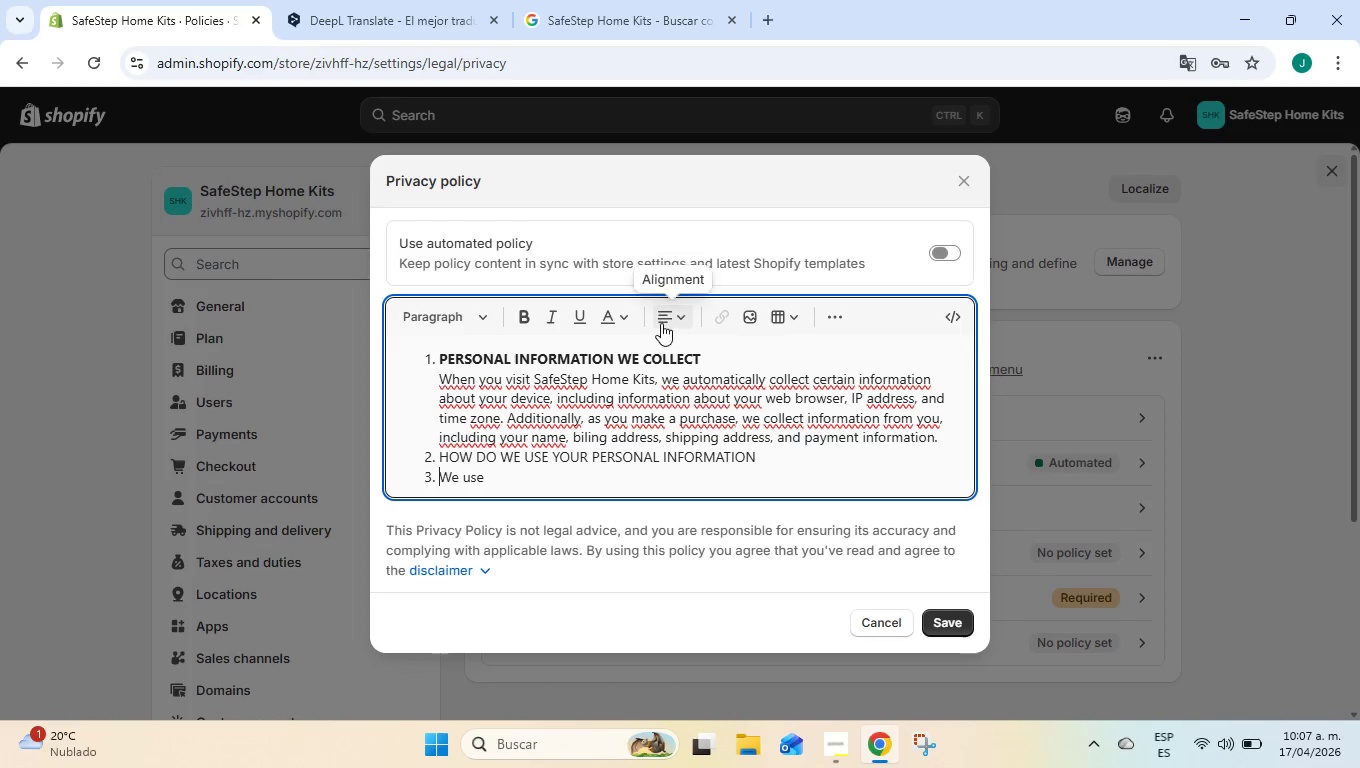 
left_click([659, 322])
 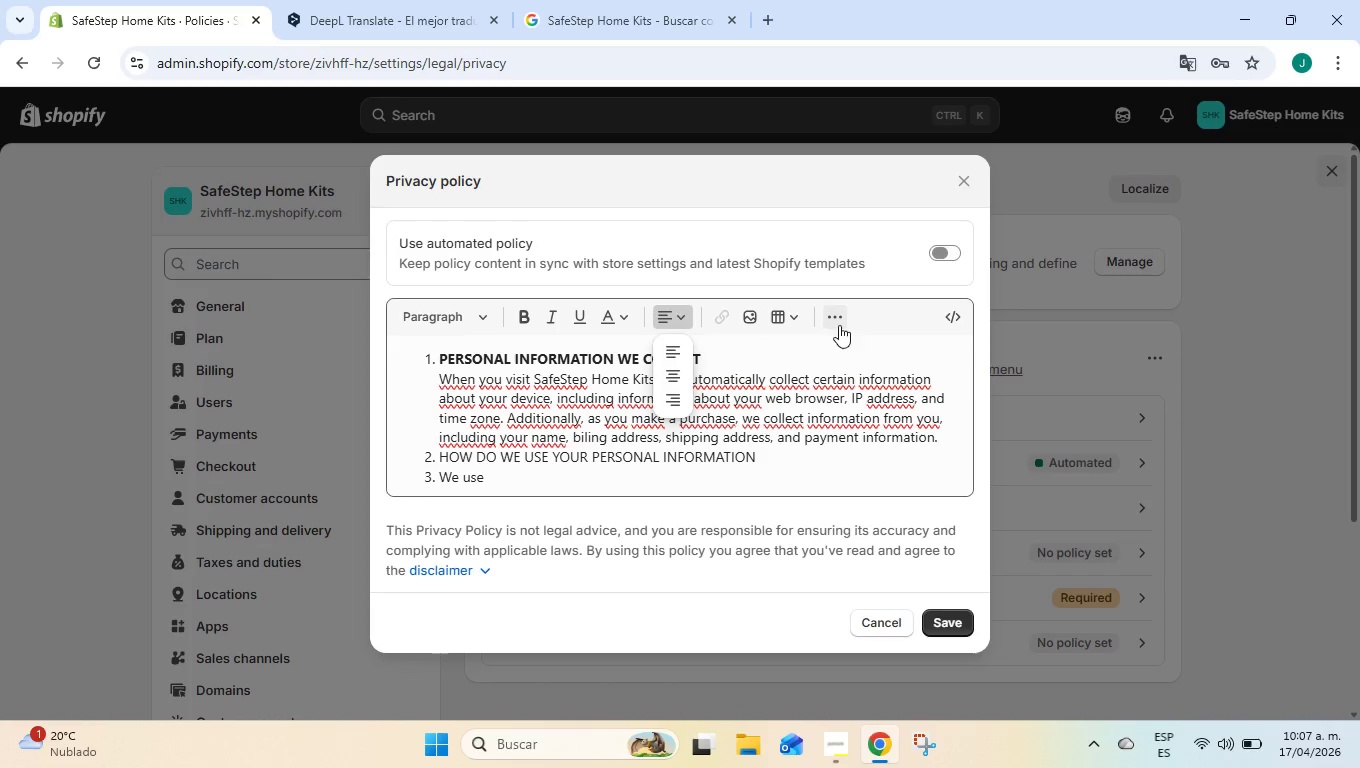 
left_click([841, 325])
 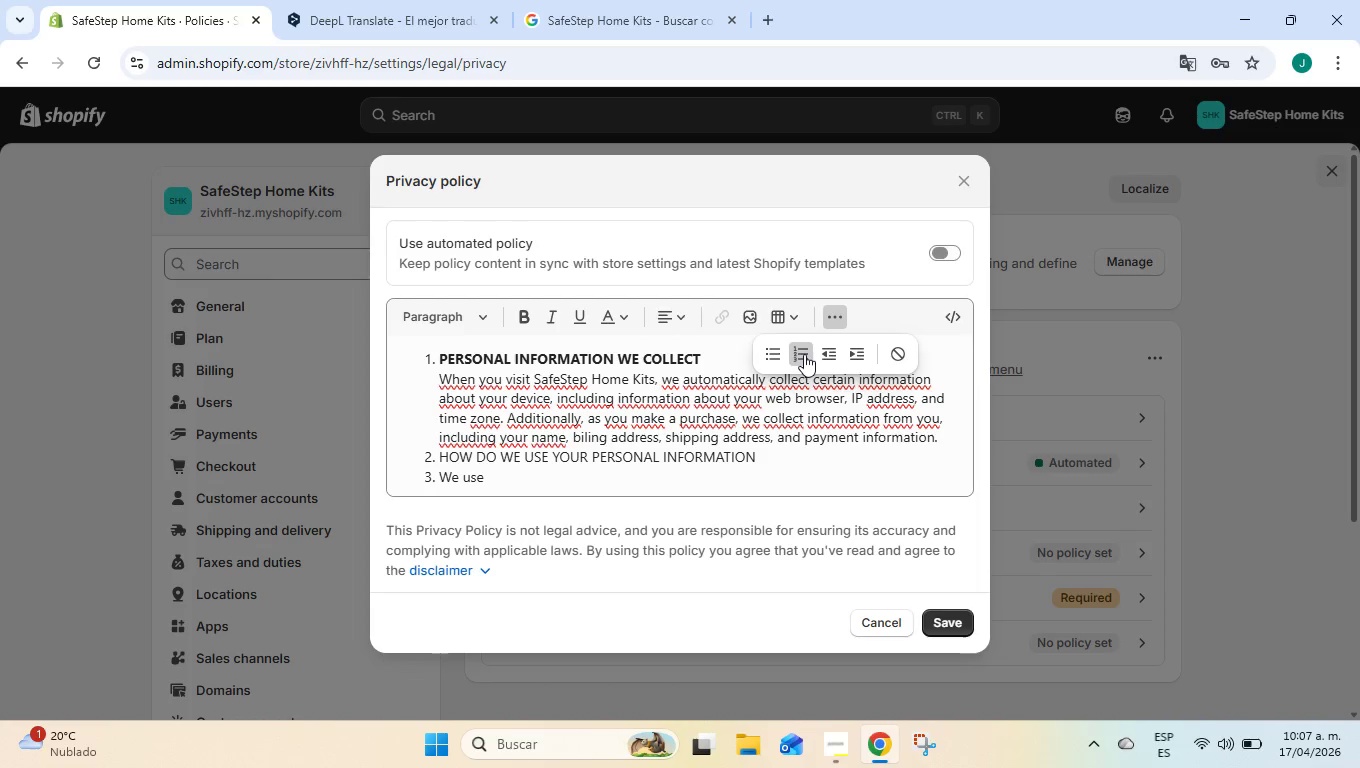 
left_click([804, 354])
 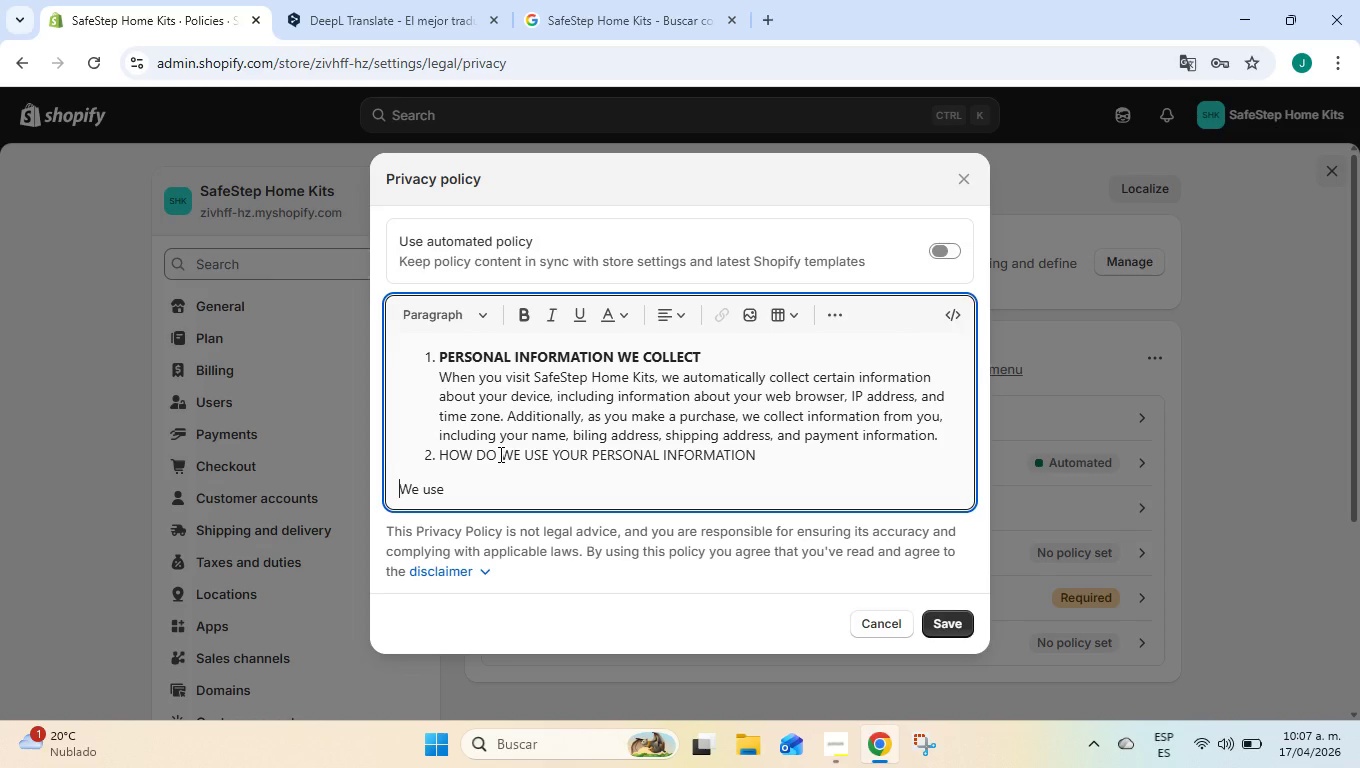 
key(Backspace)
 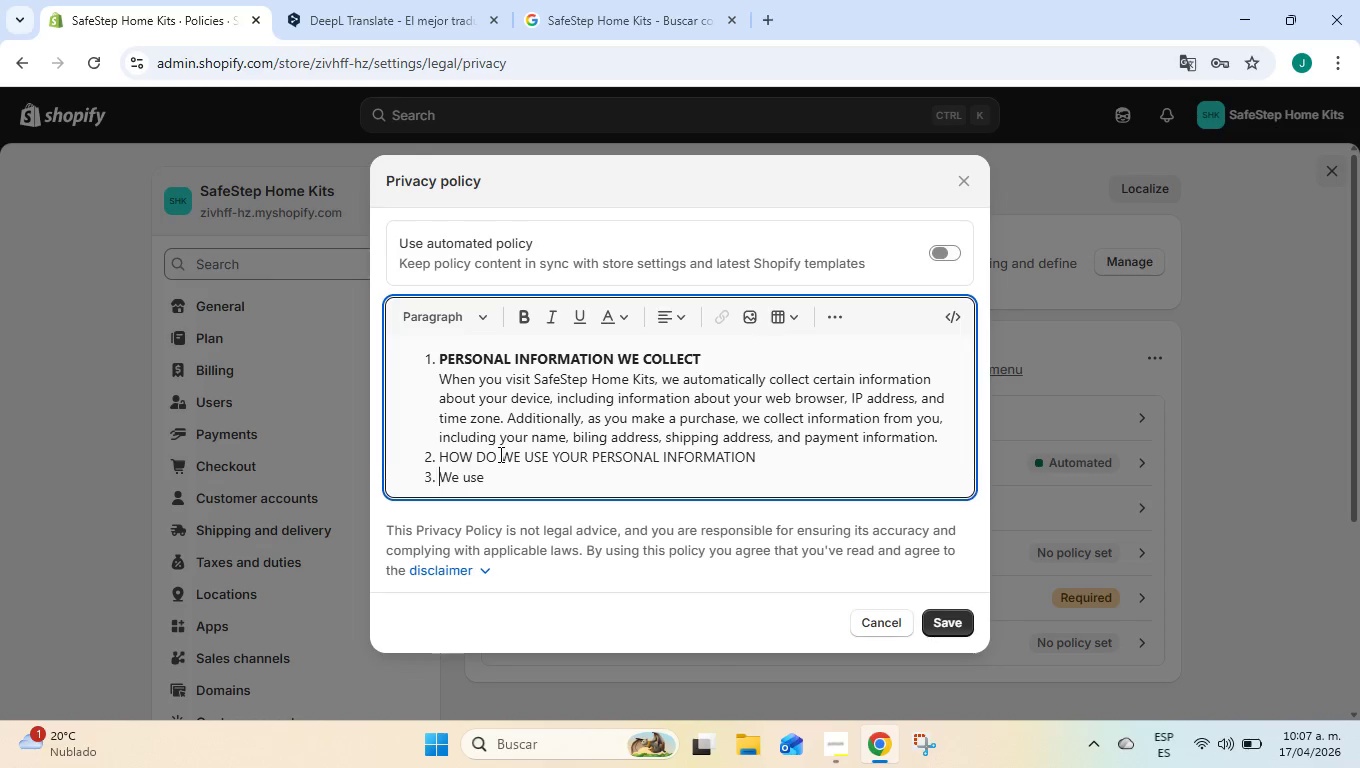 
key(Enter)
 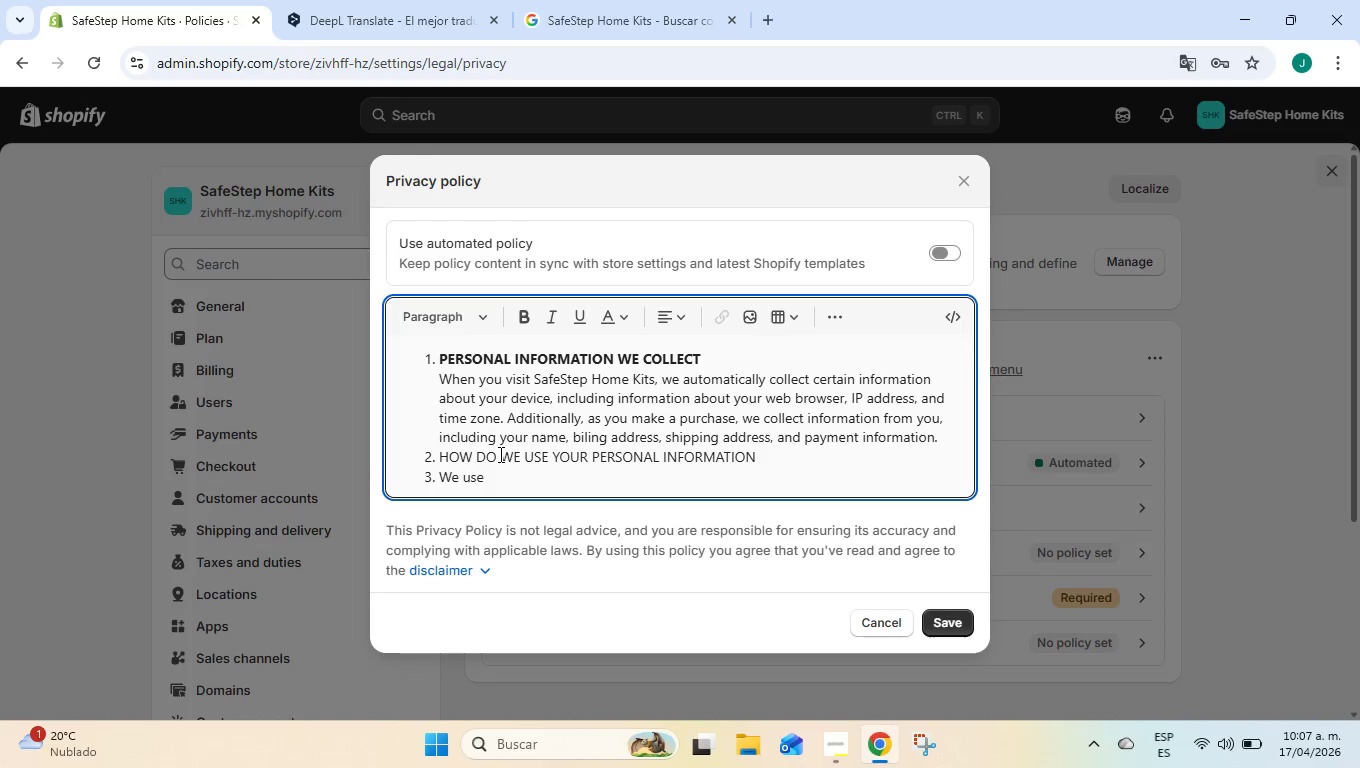 
key(Backspace)
 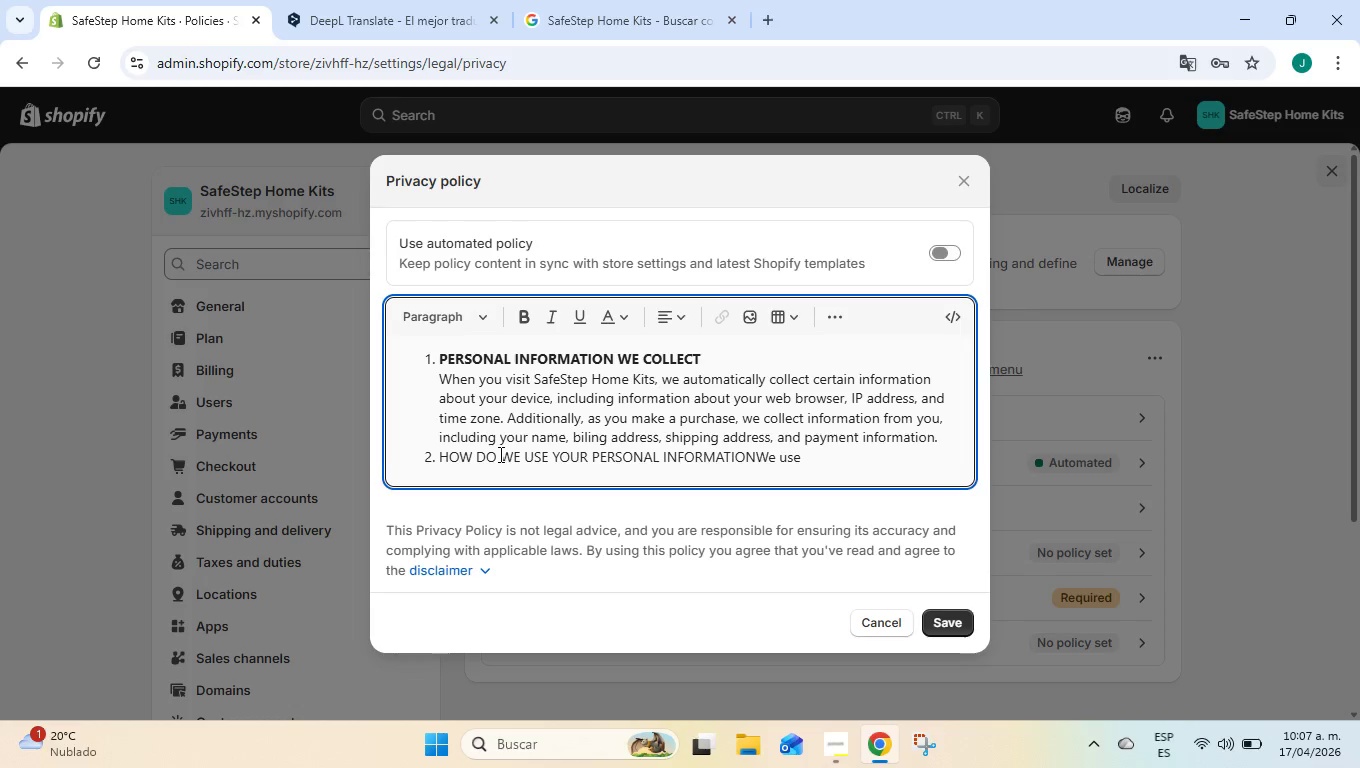 
key(Enter)
 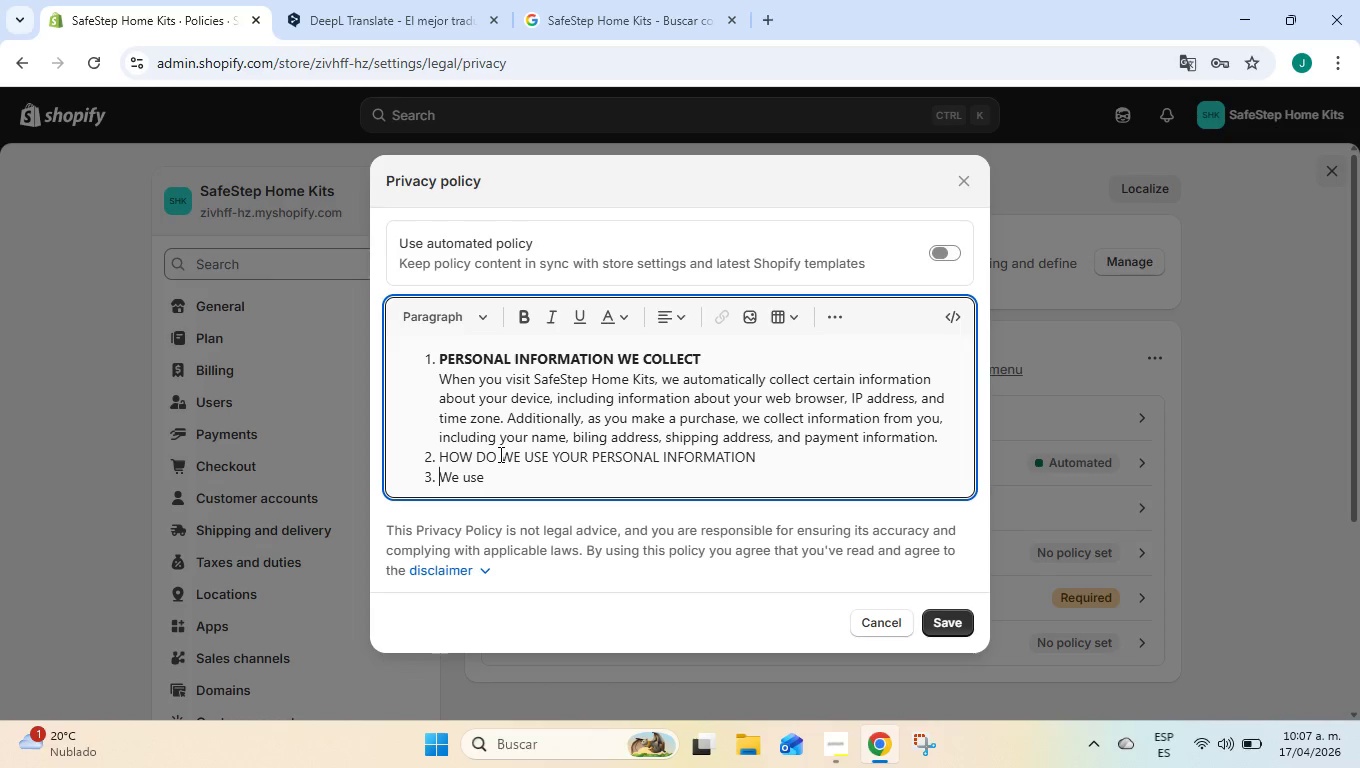 
key(Backspace)
 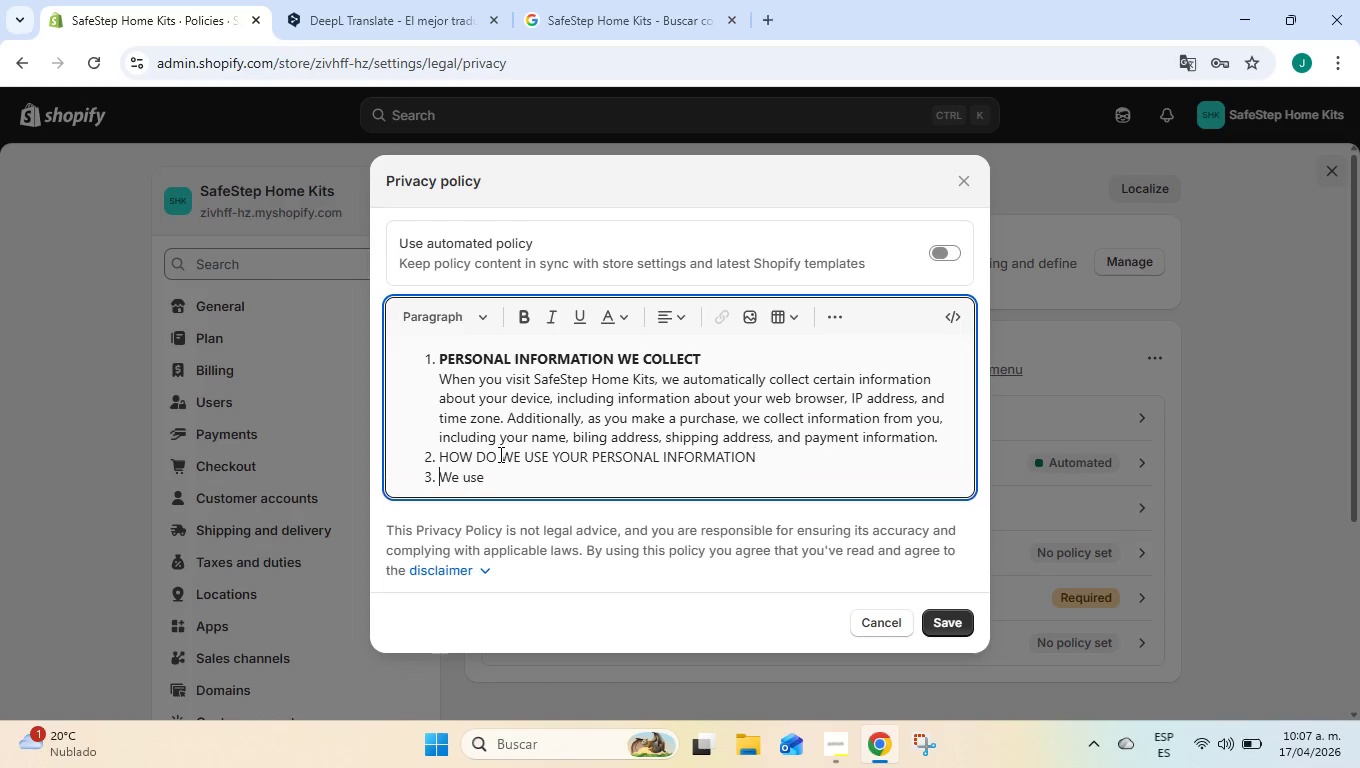 
key(Enter)
 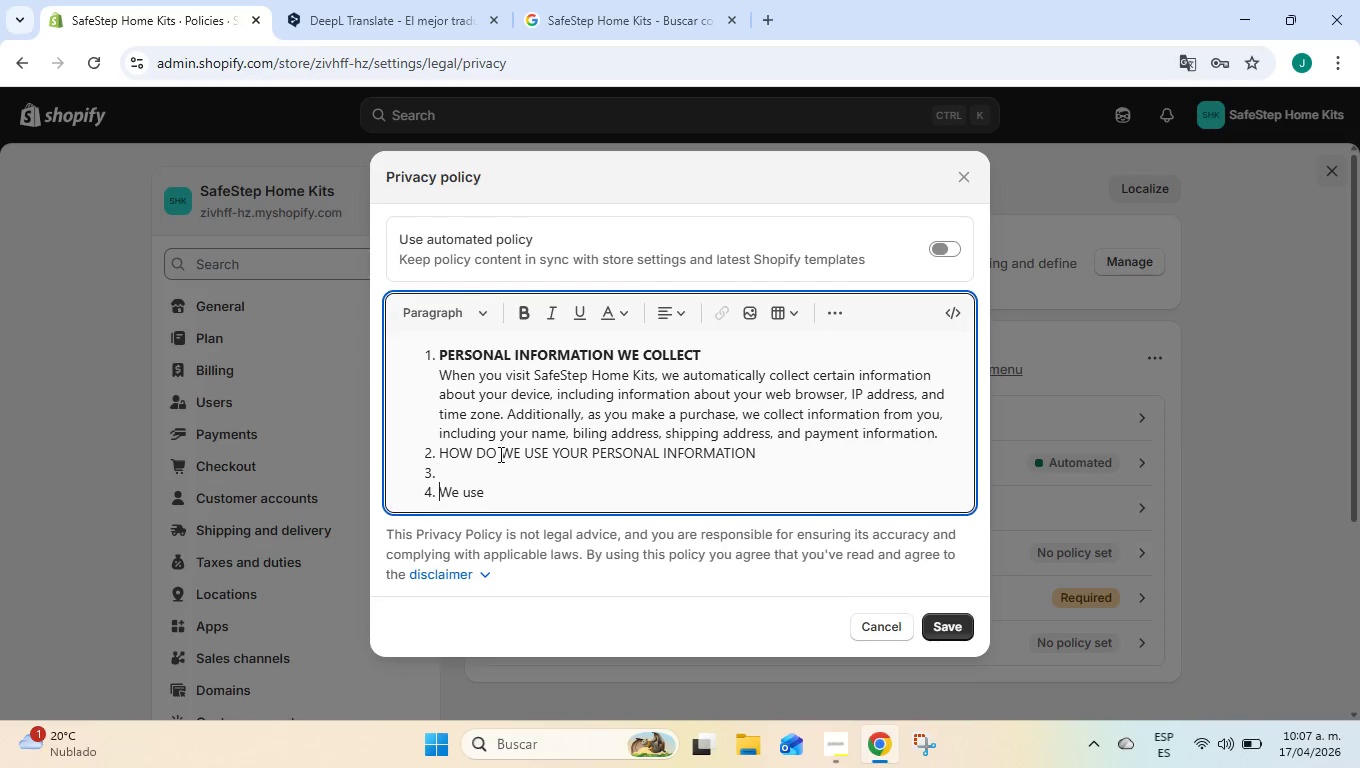 
key(Enter)
 